 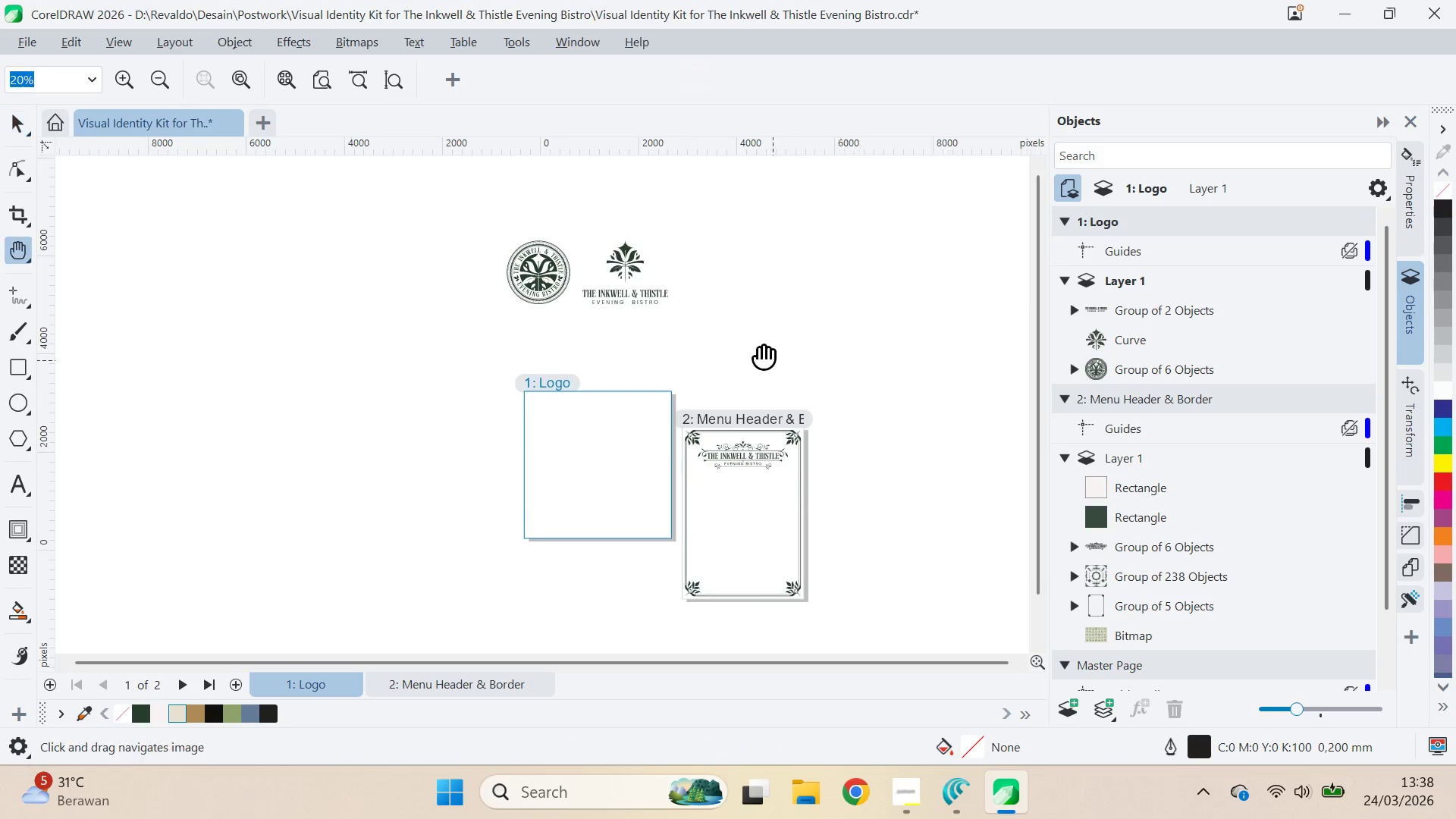 
left_click_drag(start_coordinate=[795, 379], to_coordinate=[699, 314])
 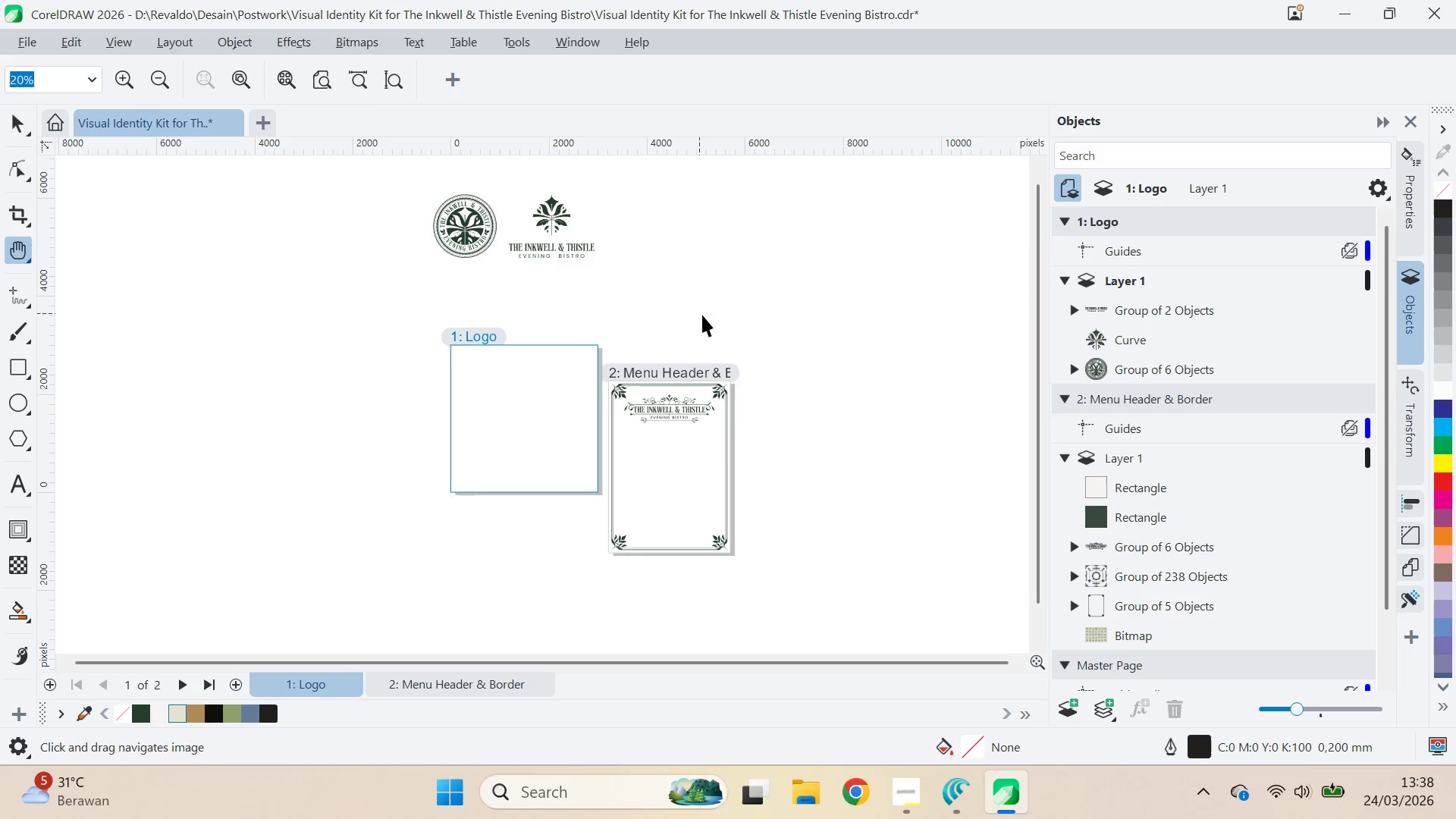 
triple_click([699, 313])
 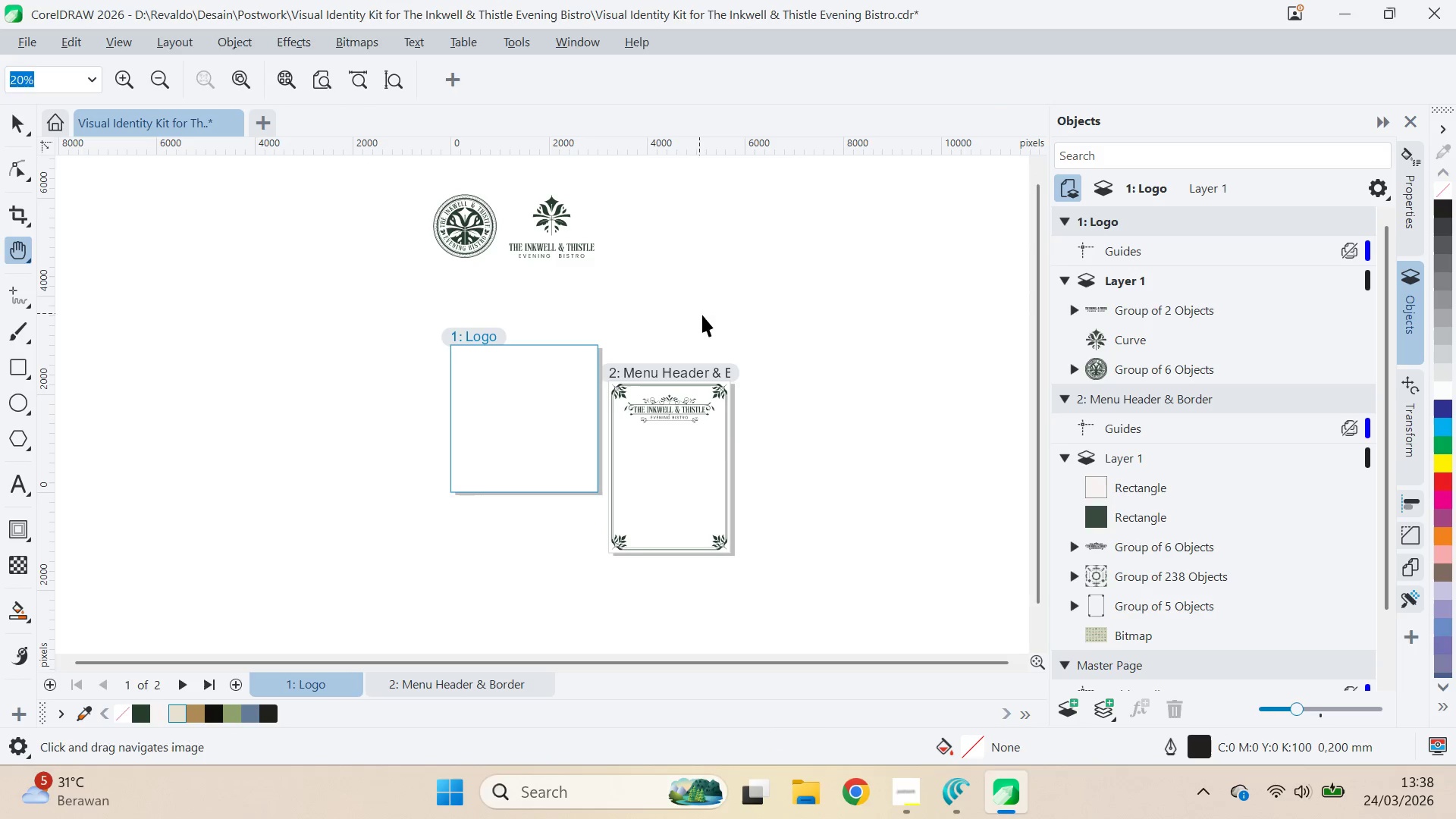 
key(V)
 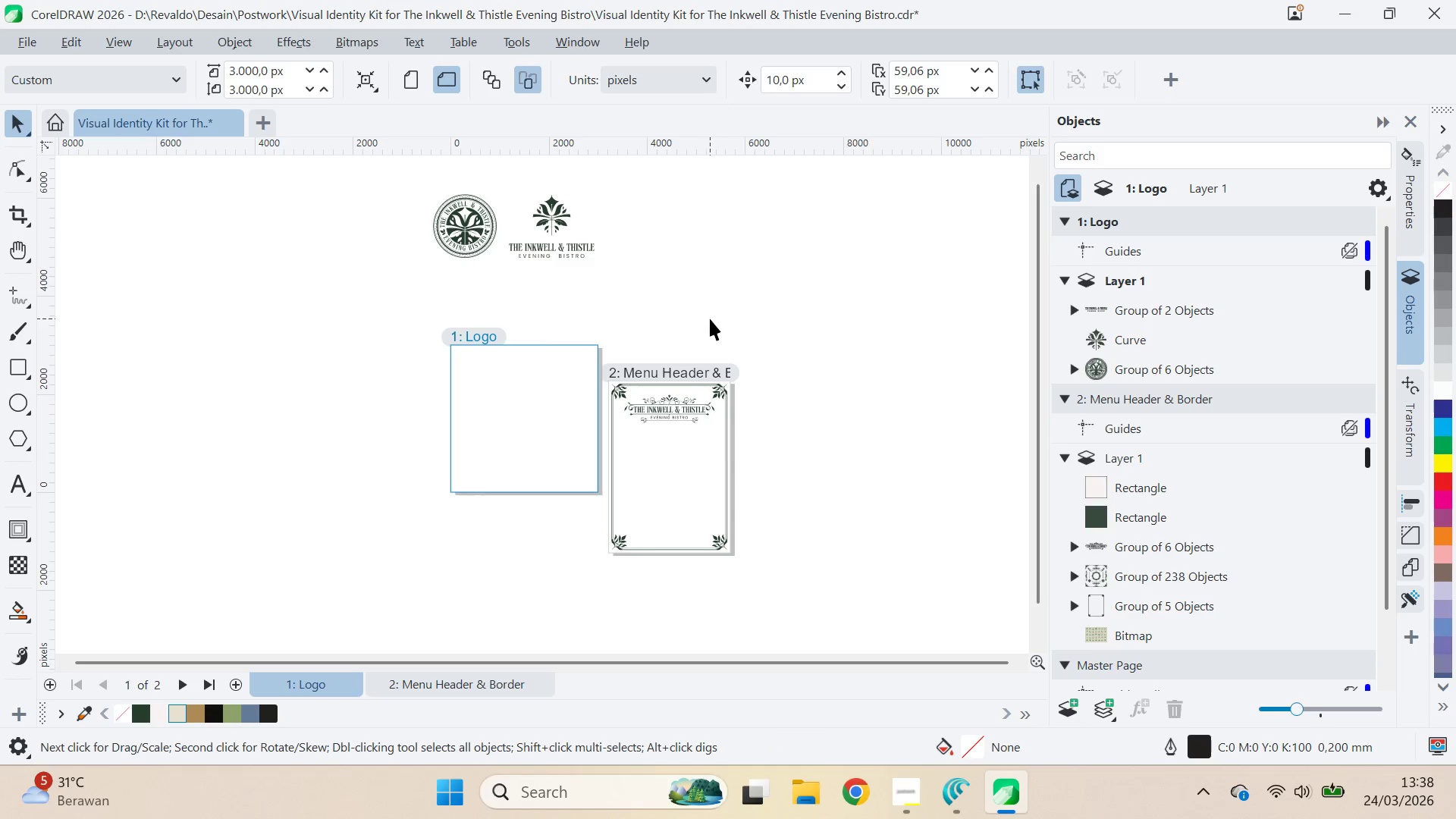 
left_click_drag(start_coordinate=[709, 318], to_coordinate=[704, 321])
 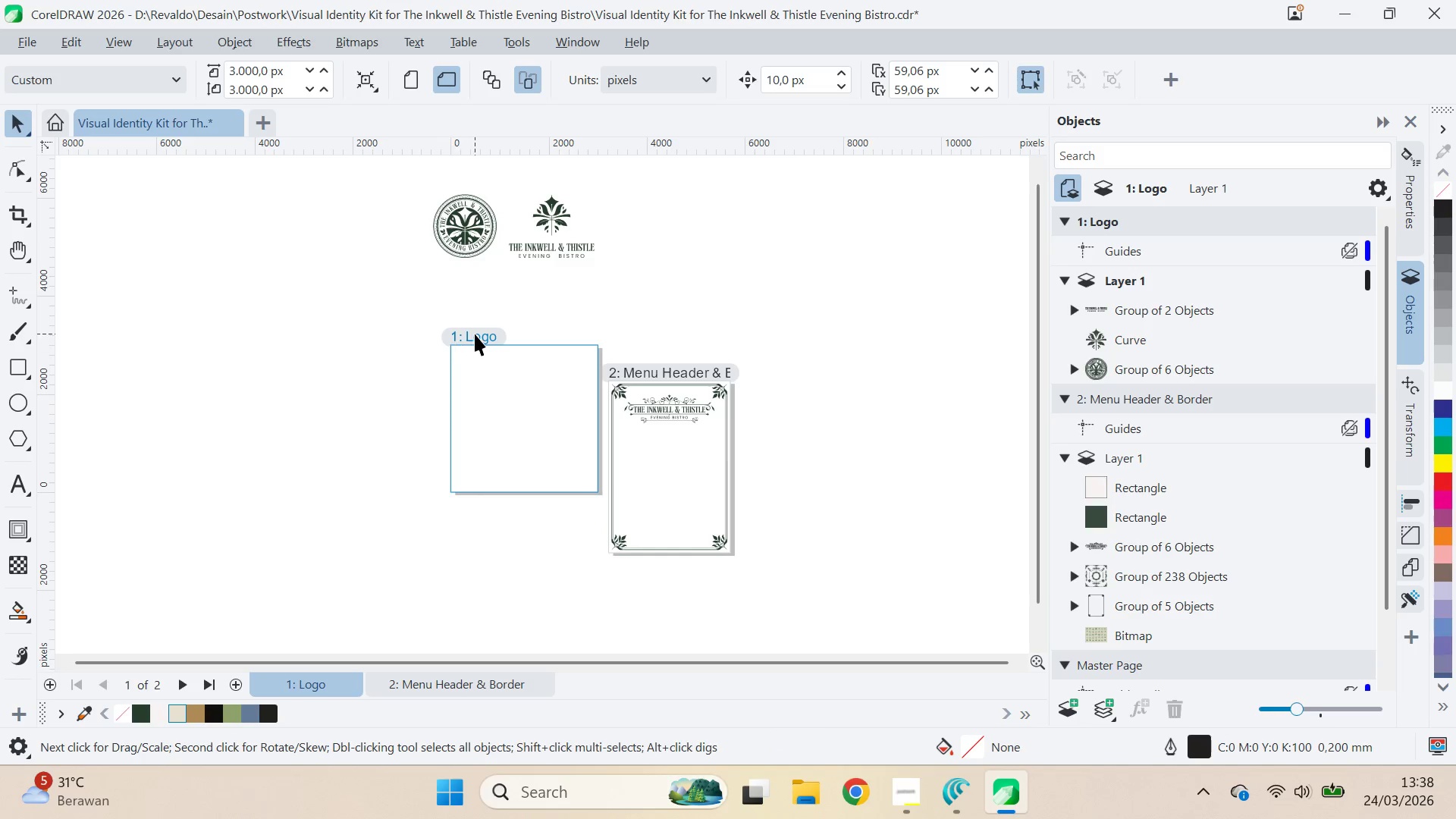 
left_click_drag(start_coordinate=[475, 334], to_coordinate=[440, 363])
 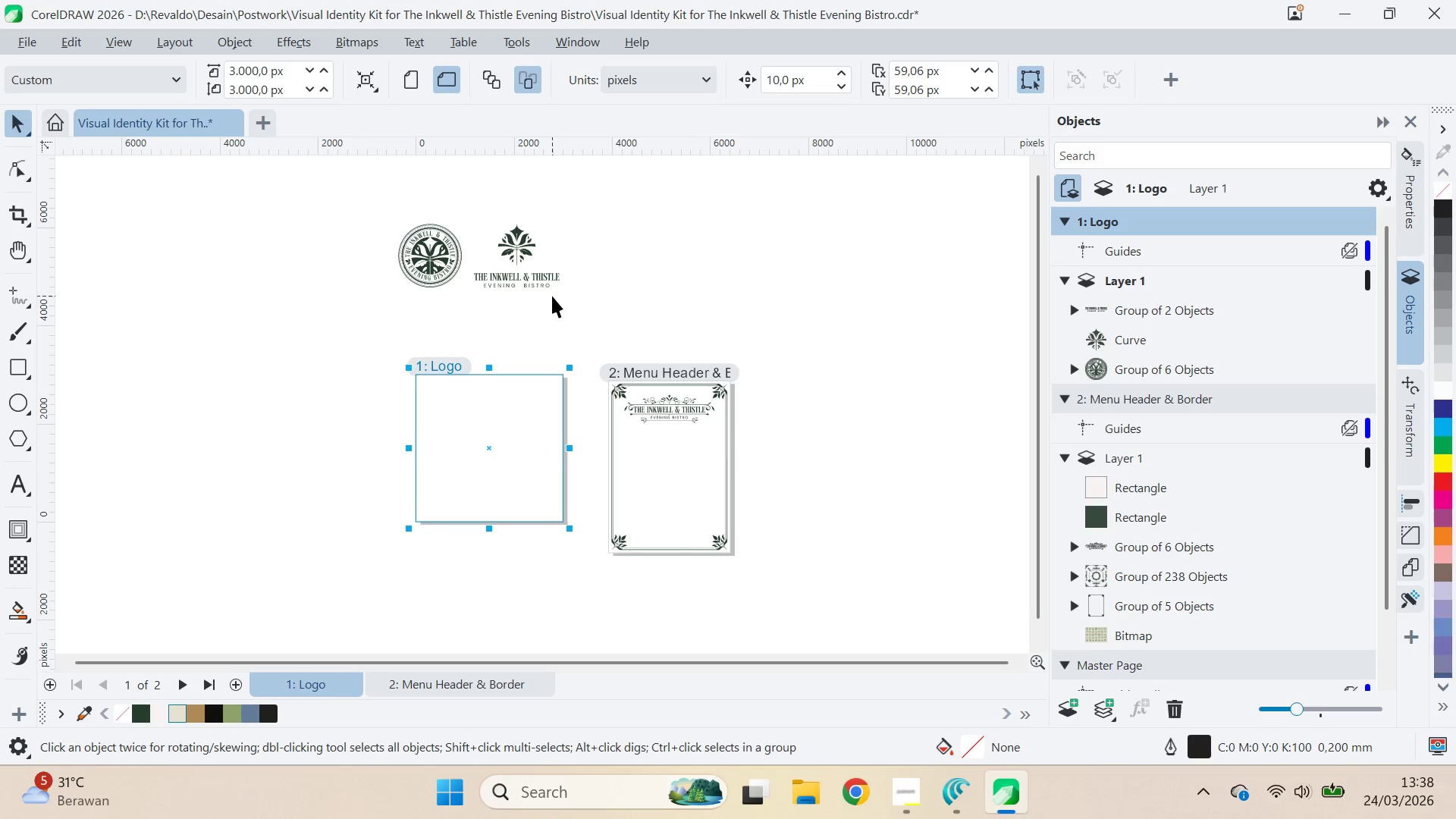 
left_click([552, 296])
 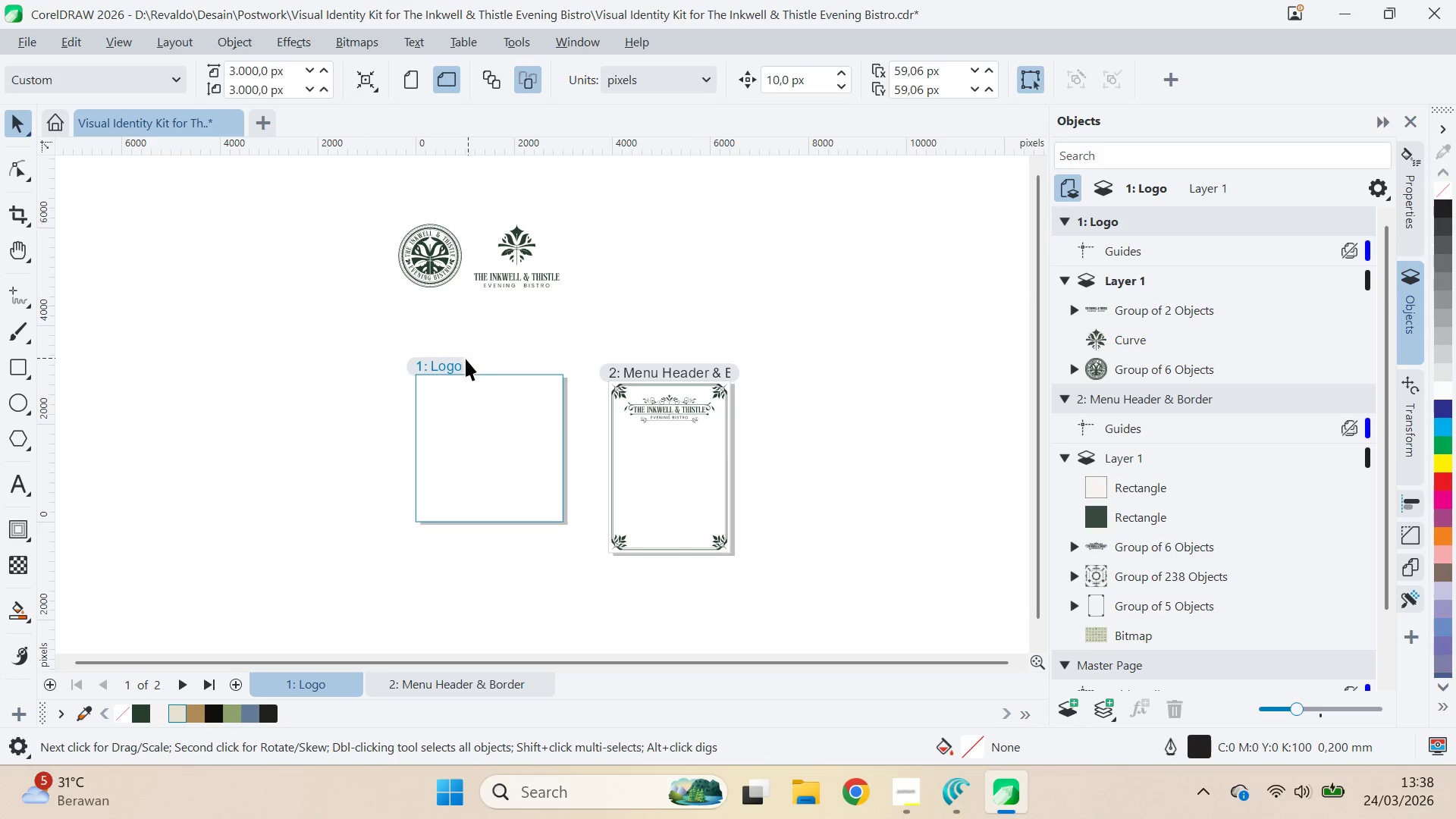 
left_click_drag(start_coordinate=[463, 362], to_coordinate=[536, 401])
 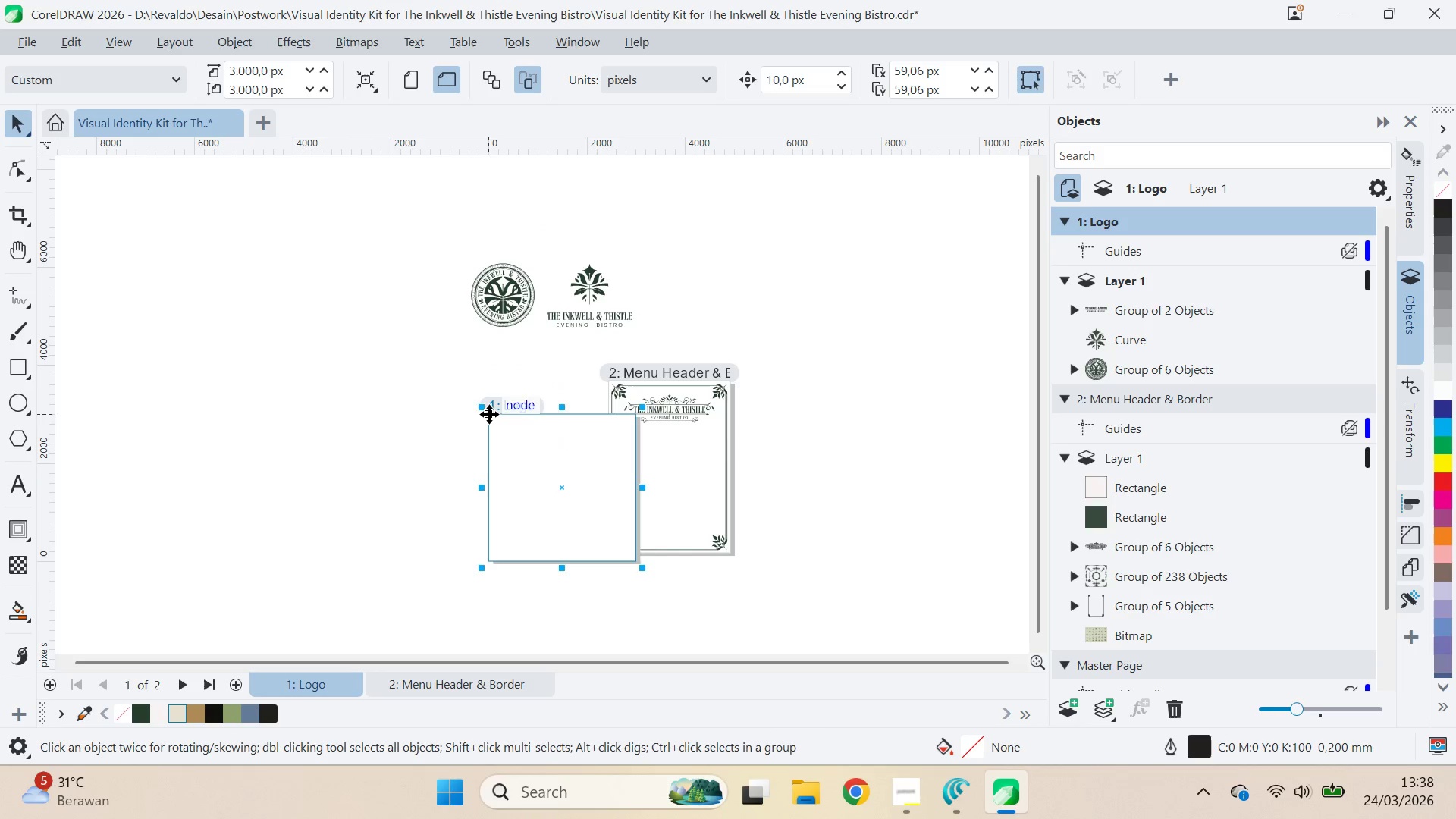 
left_click_drag(start_coordinate=[489, 414], to_coordinate=[606, 378])
 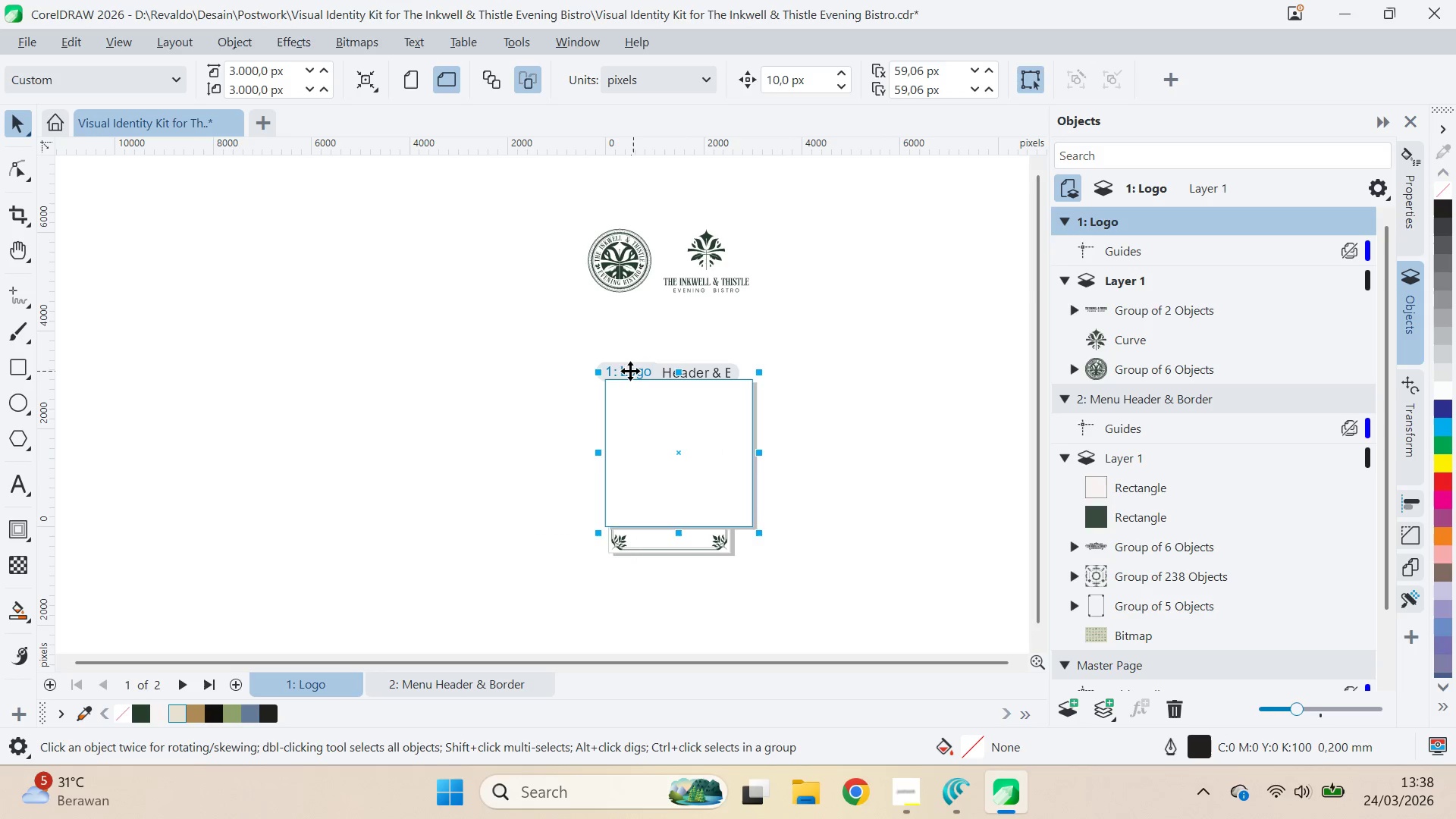 
left_click_drag(start_coordinate=[630, 371], to_coordinate=[475, 348])
 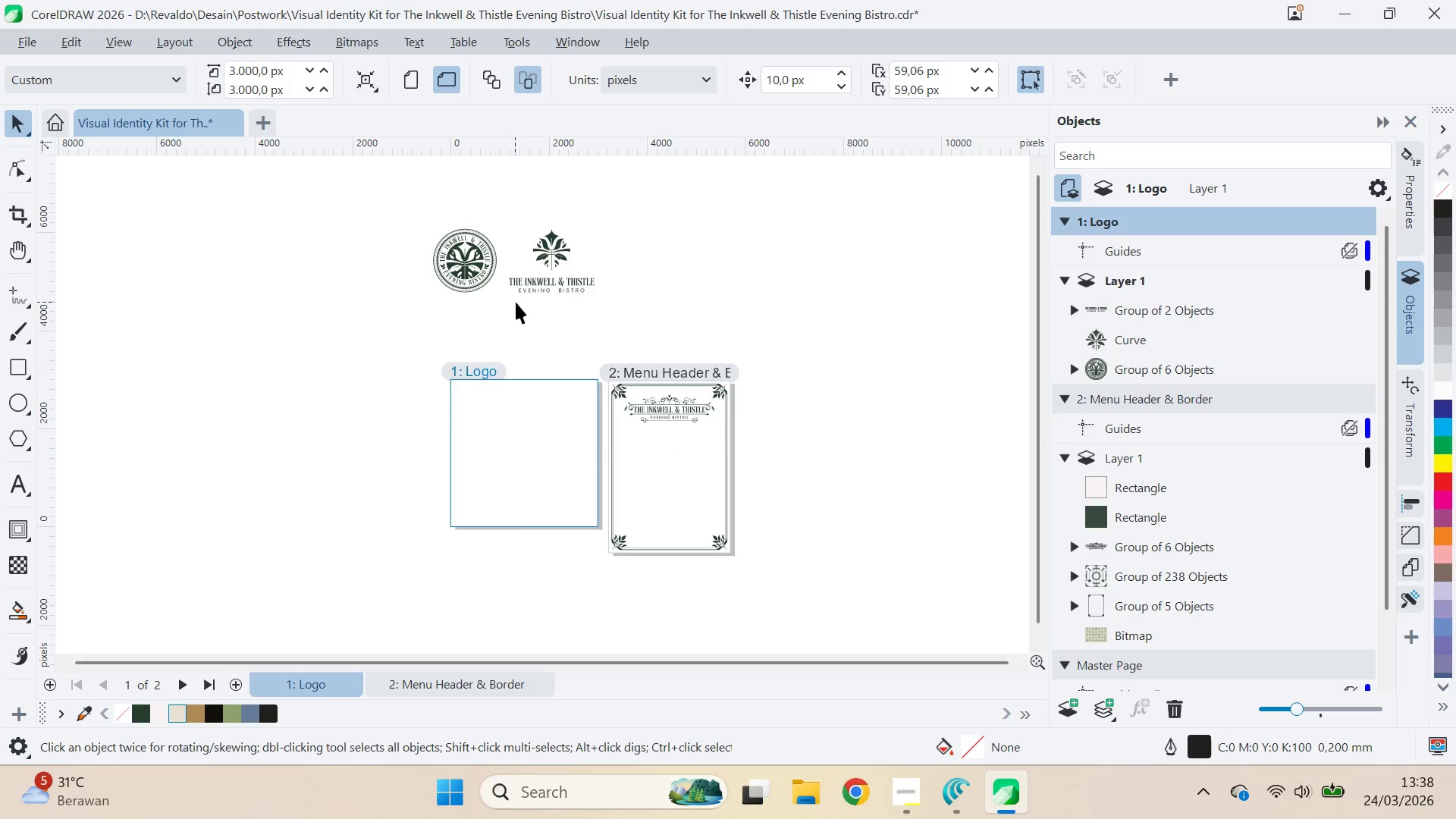 
hold_key(key=ShiftLeft, duration=1.12)
 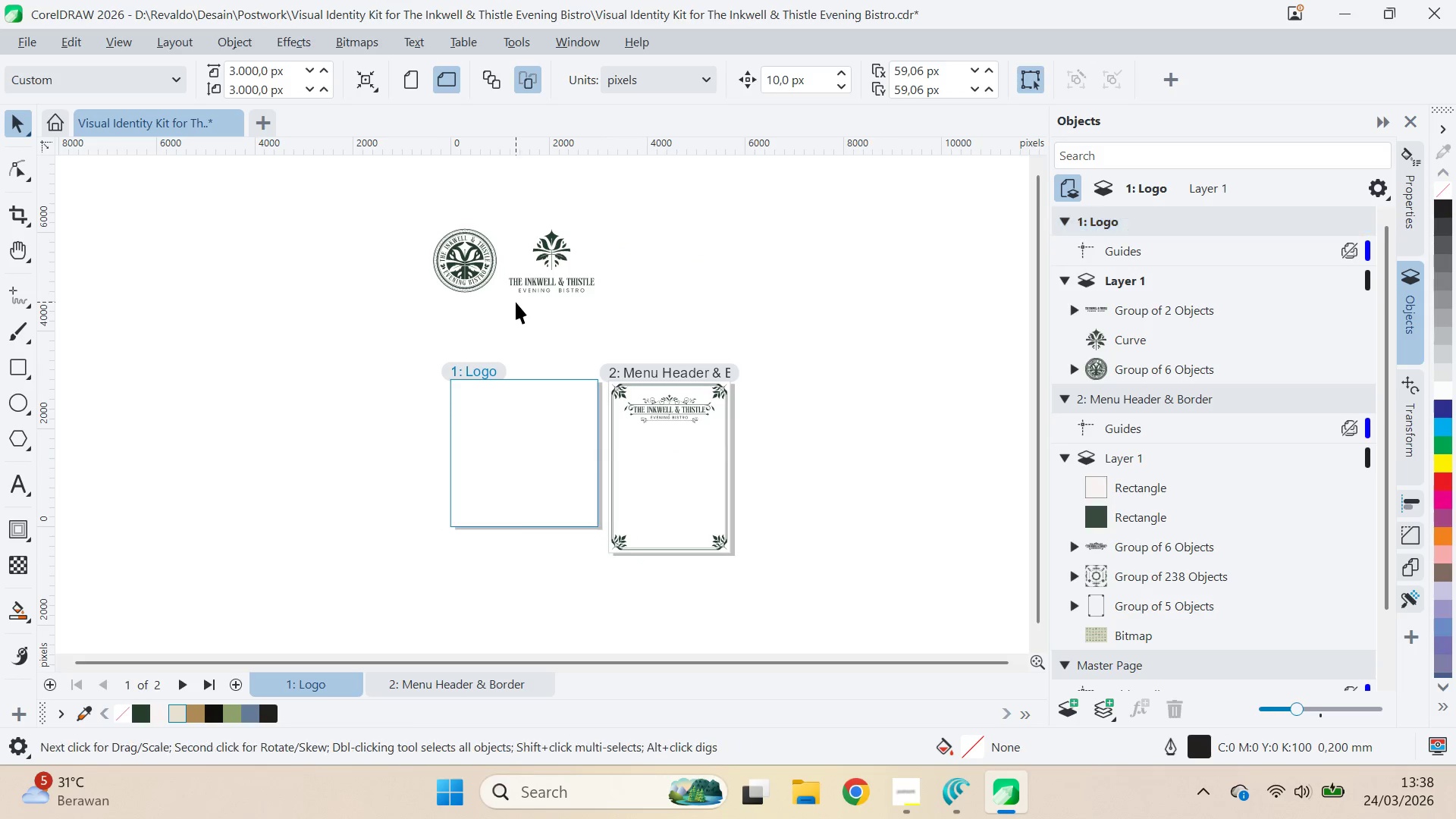 
double_click([494, 252])
 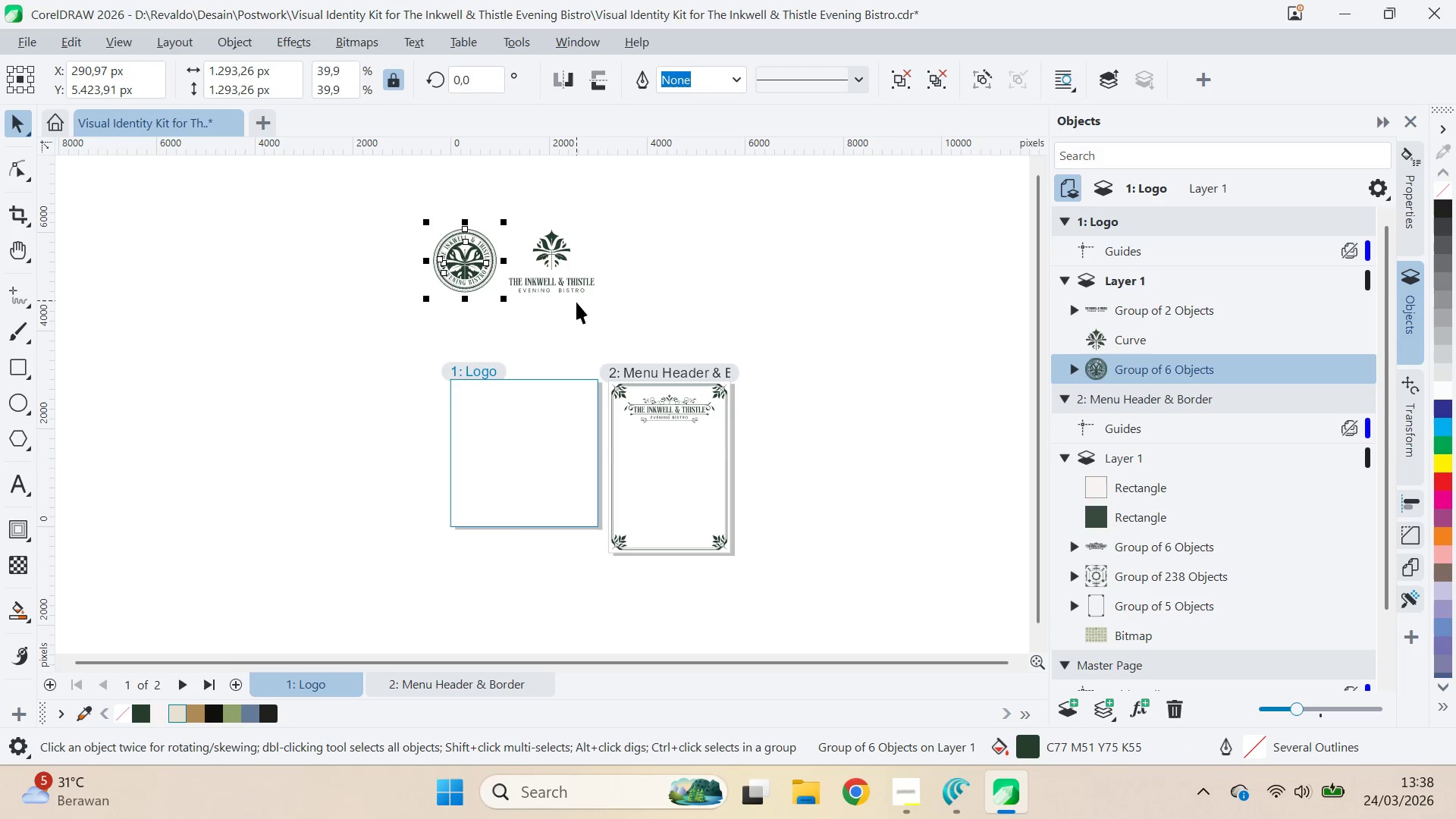 
hold_key(key=ShiftLeft, duration=0.62)
 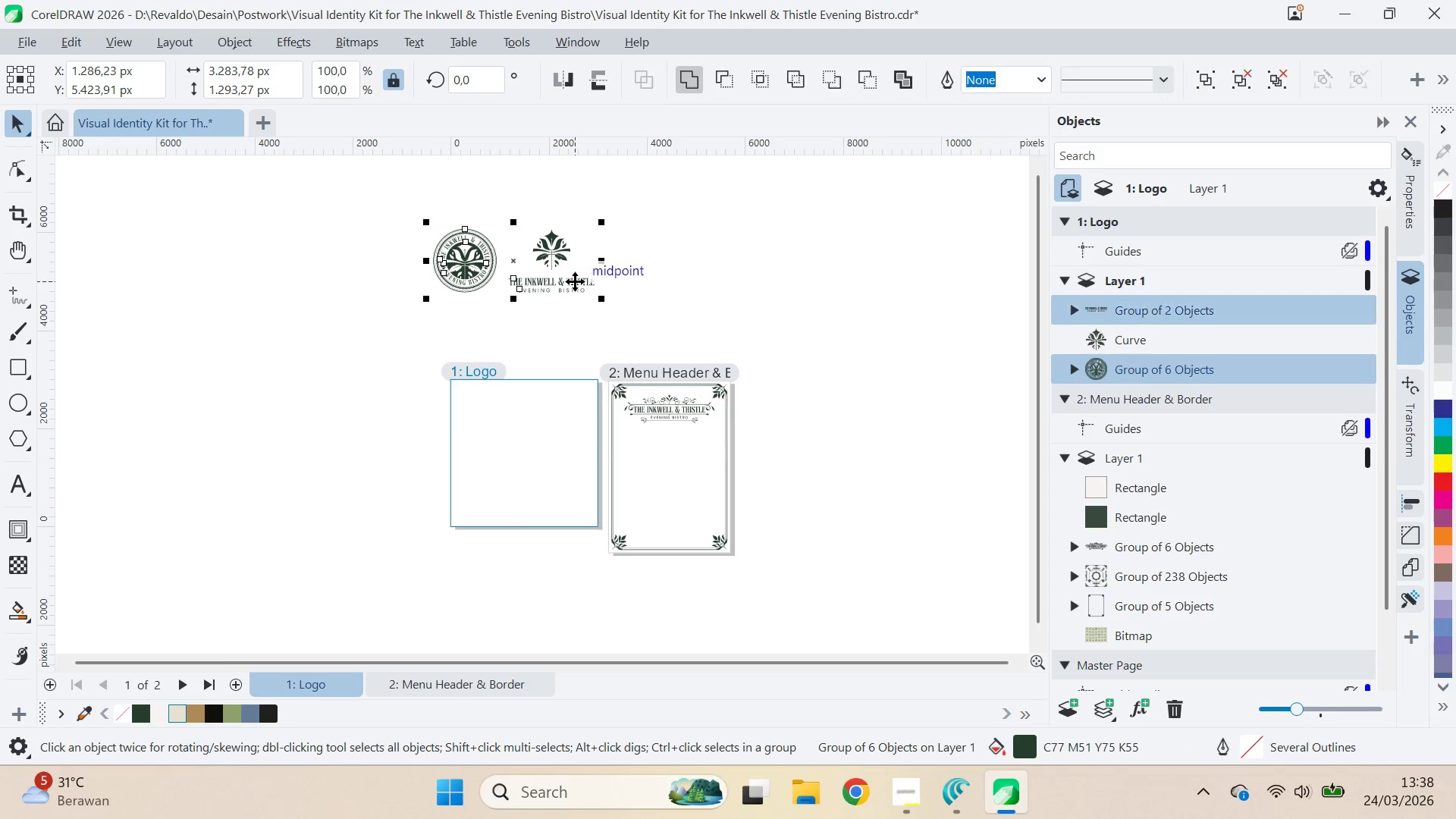 
hold_key(key=ShiftLeft, duration=0.72)
left_click([575, 281])
 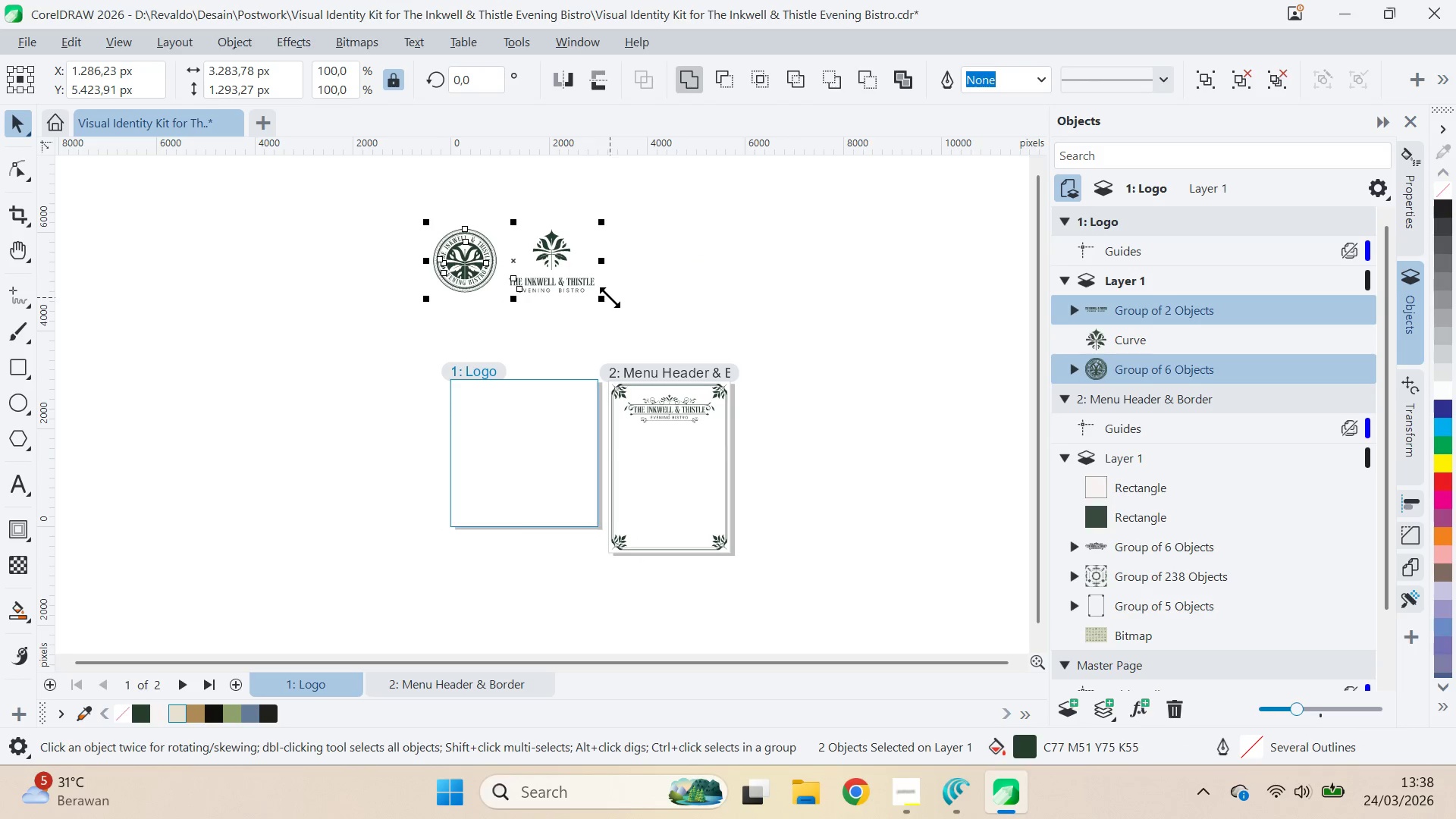 
hold_key(key=ControlLeft, duration=1.05)
 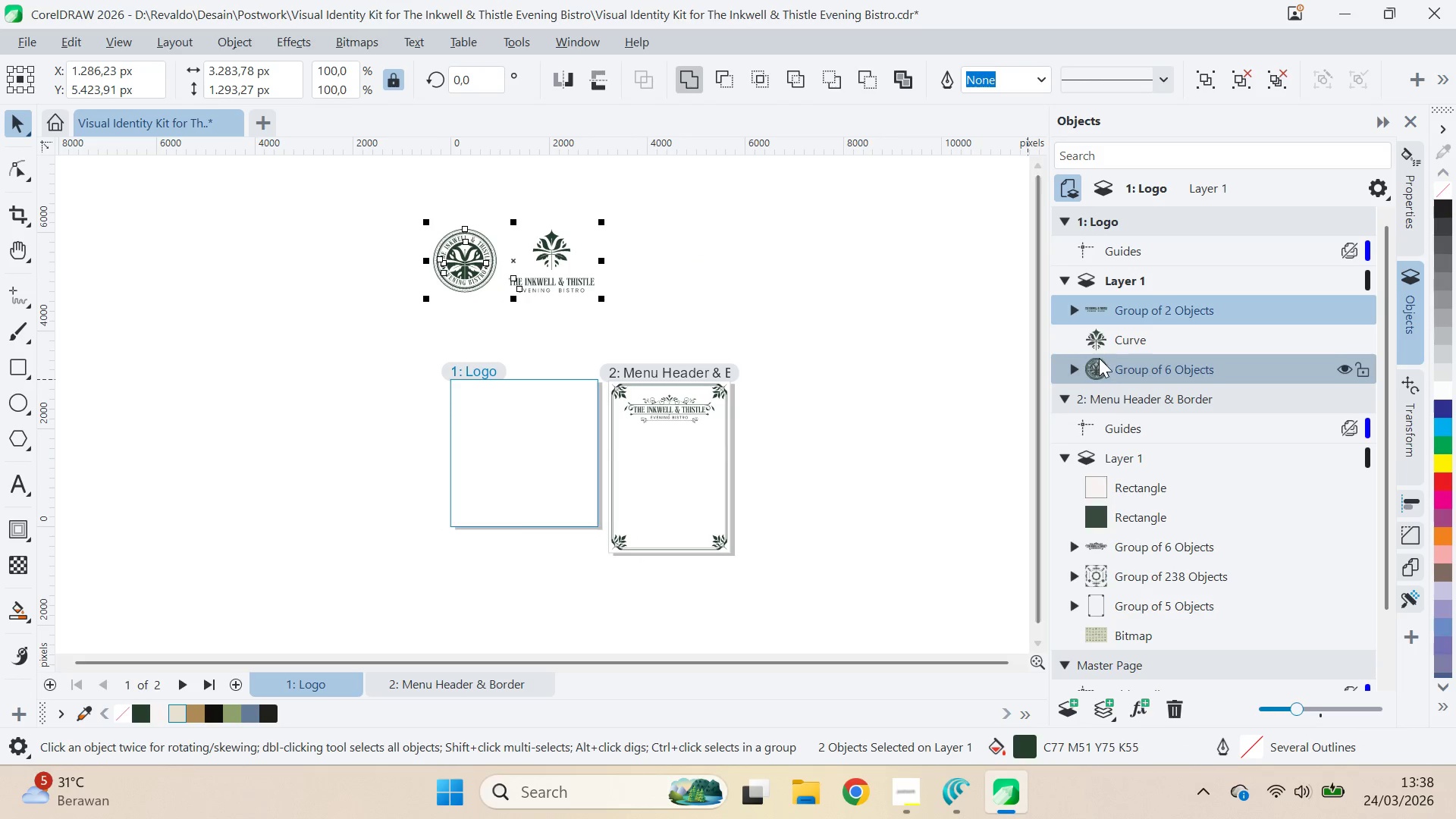 
left_click([1116, 347])
 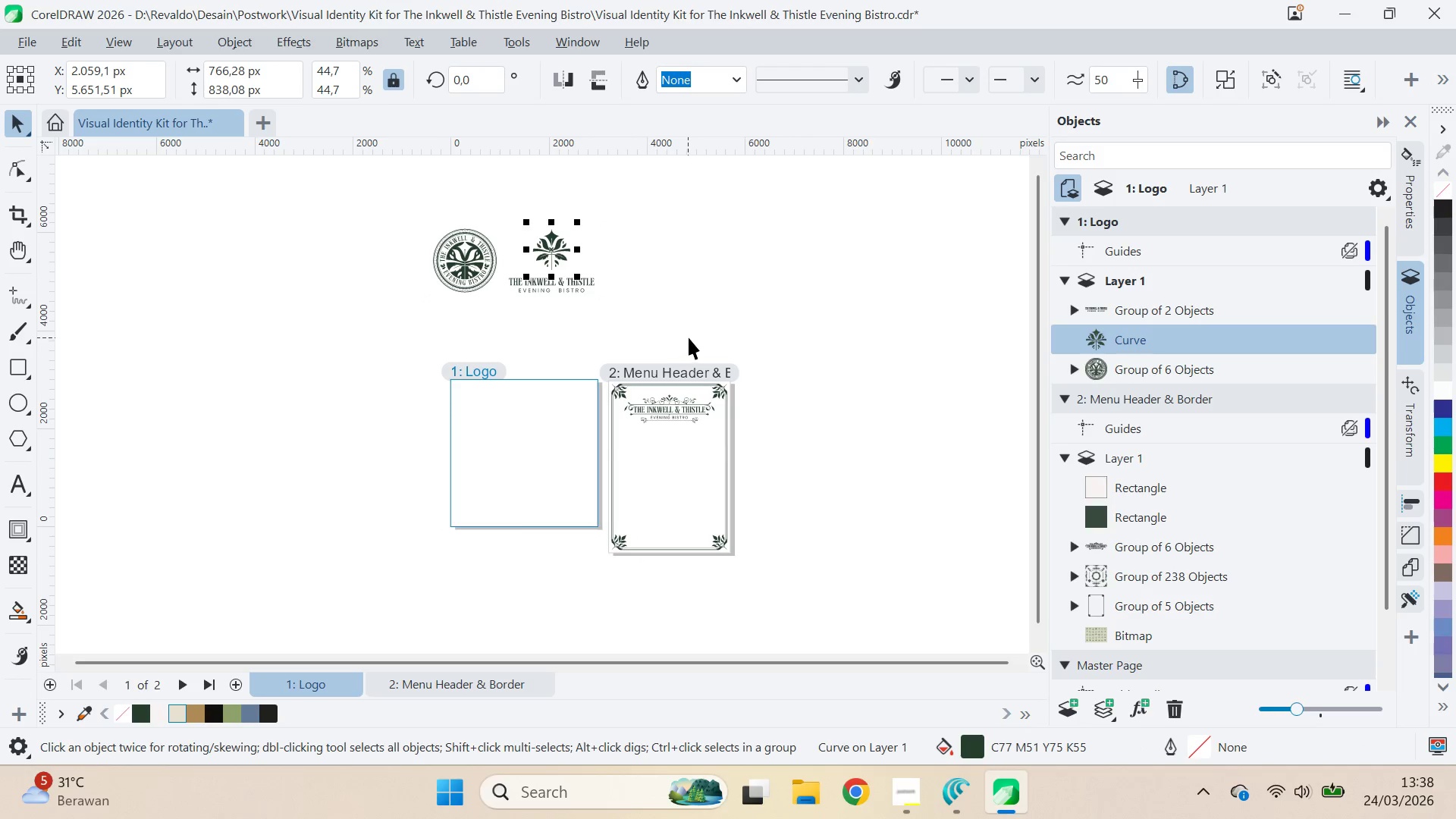 
left_click_drag(start_coordinate=[697, 309], to_coordinate=[695, 305])
 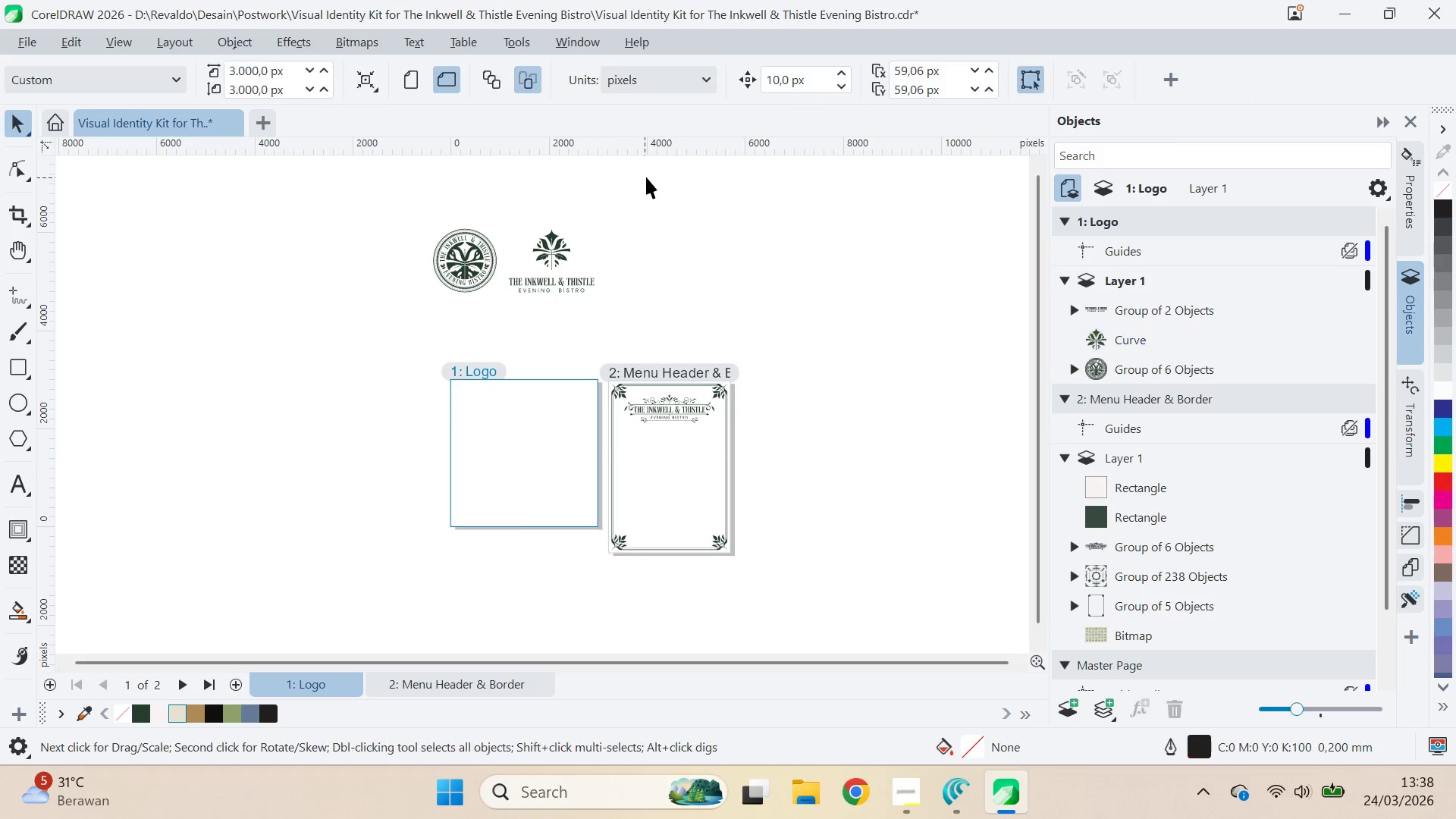 
left_click_drag(start_coordinate=[648, 176], to_coordinate=[494, 314])
 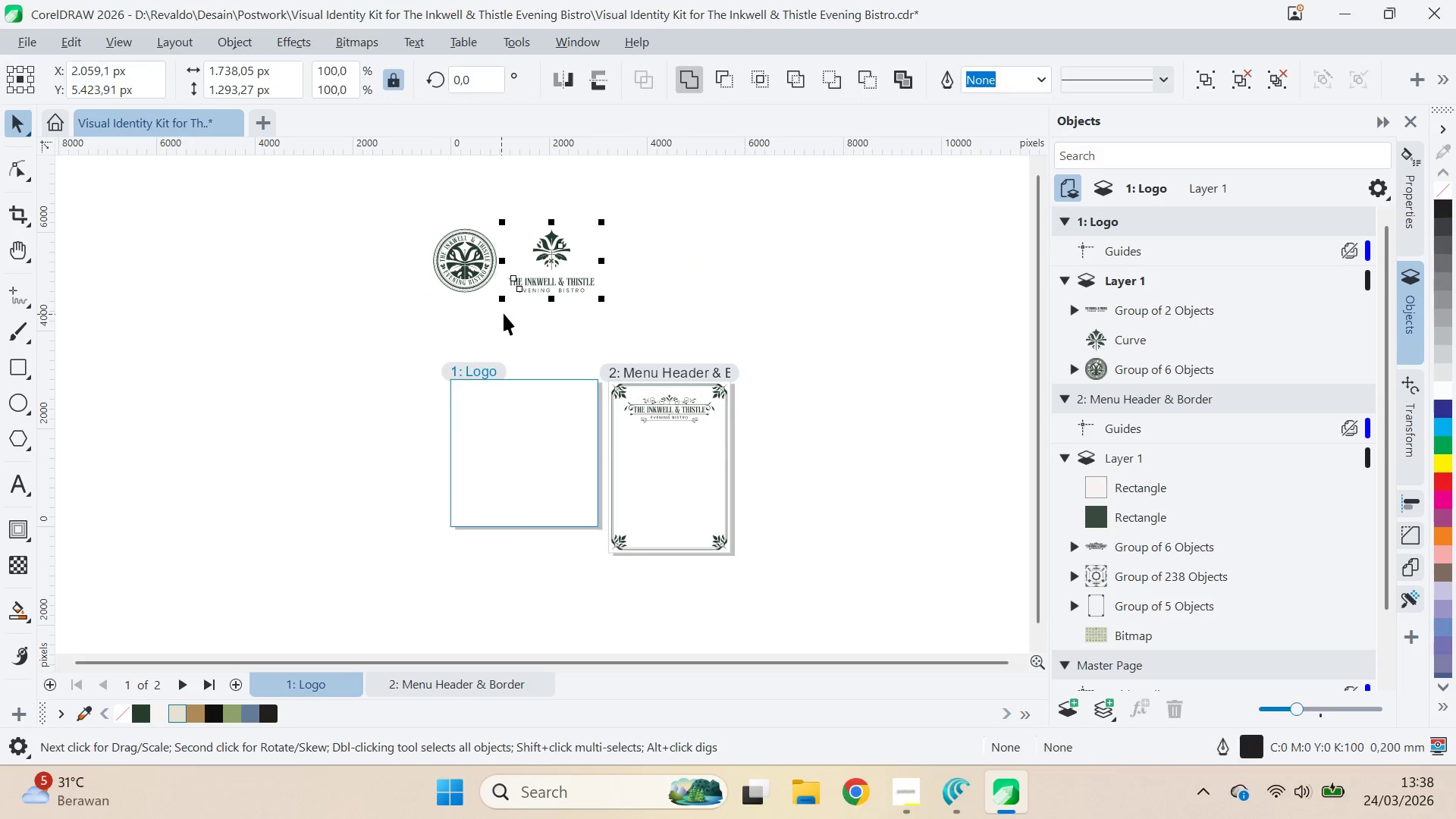 
key(Control+G)
 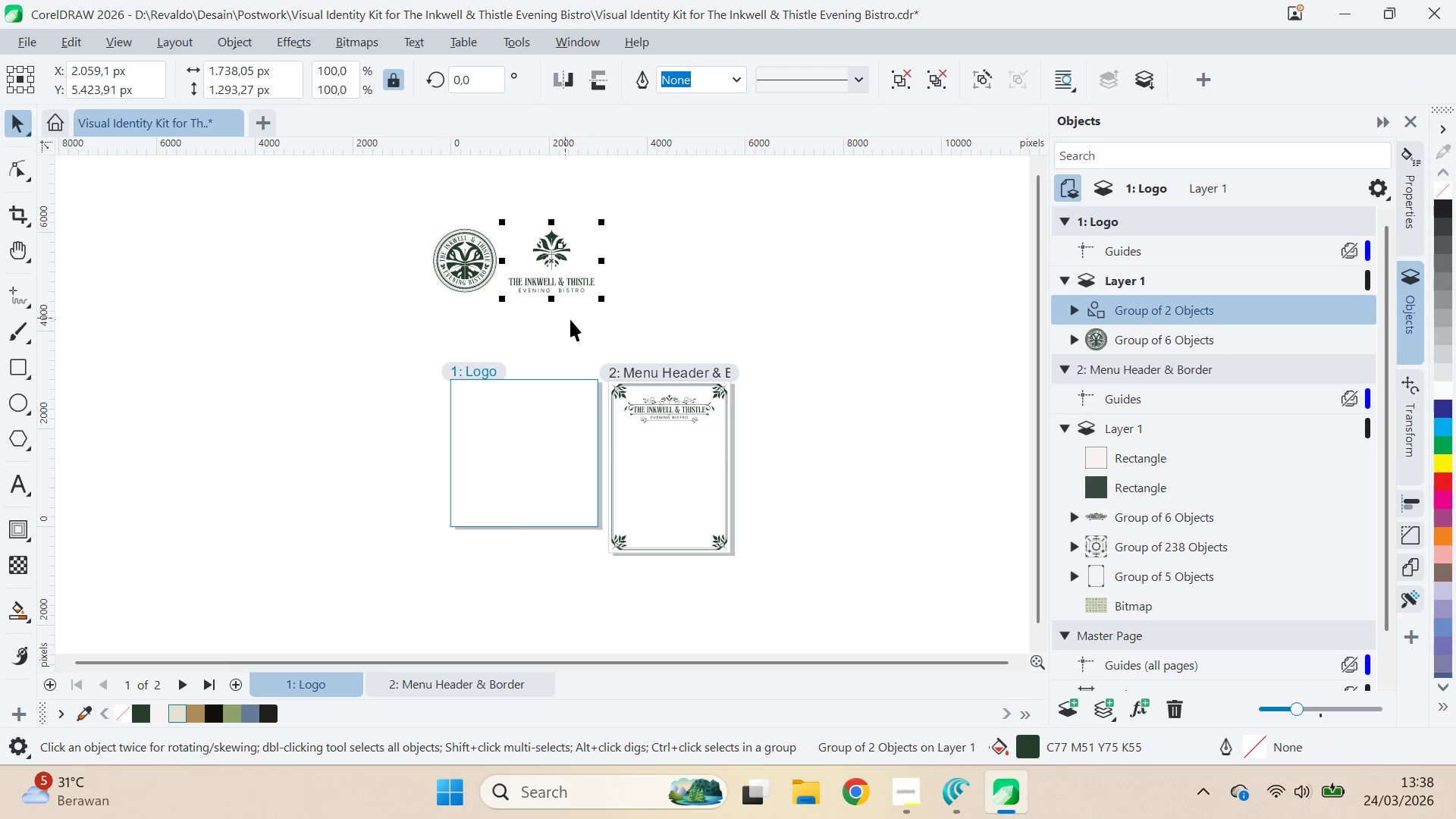 
left_click([571, 319])
 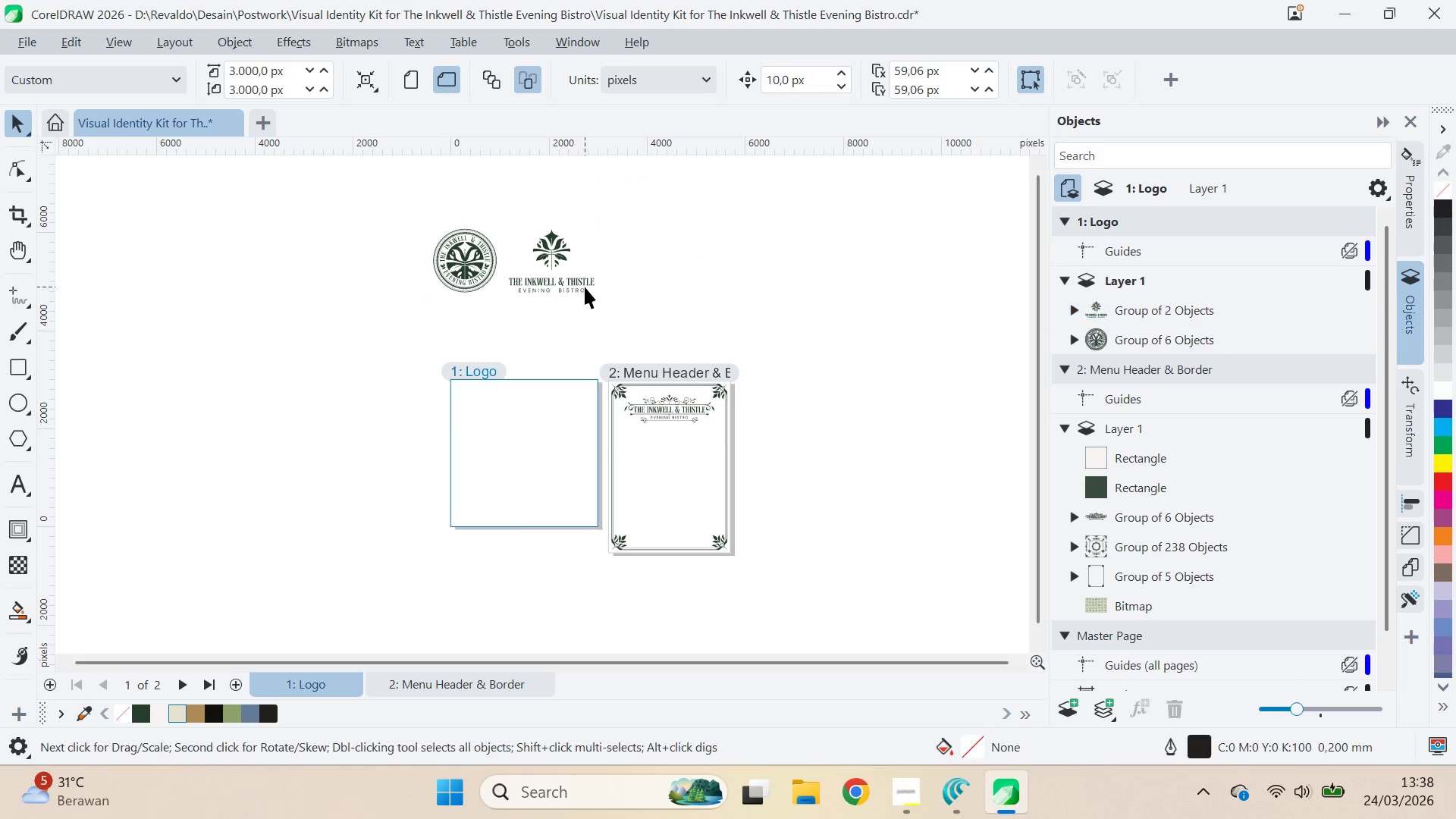 
left_click_drag(start_coordinate=[585, 287], to_coordinate=[563, 447])
 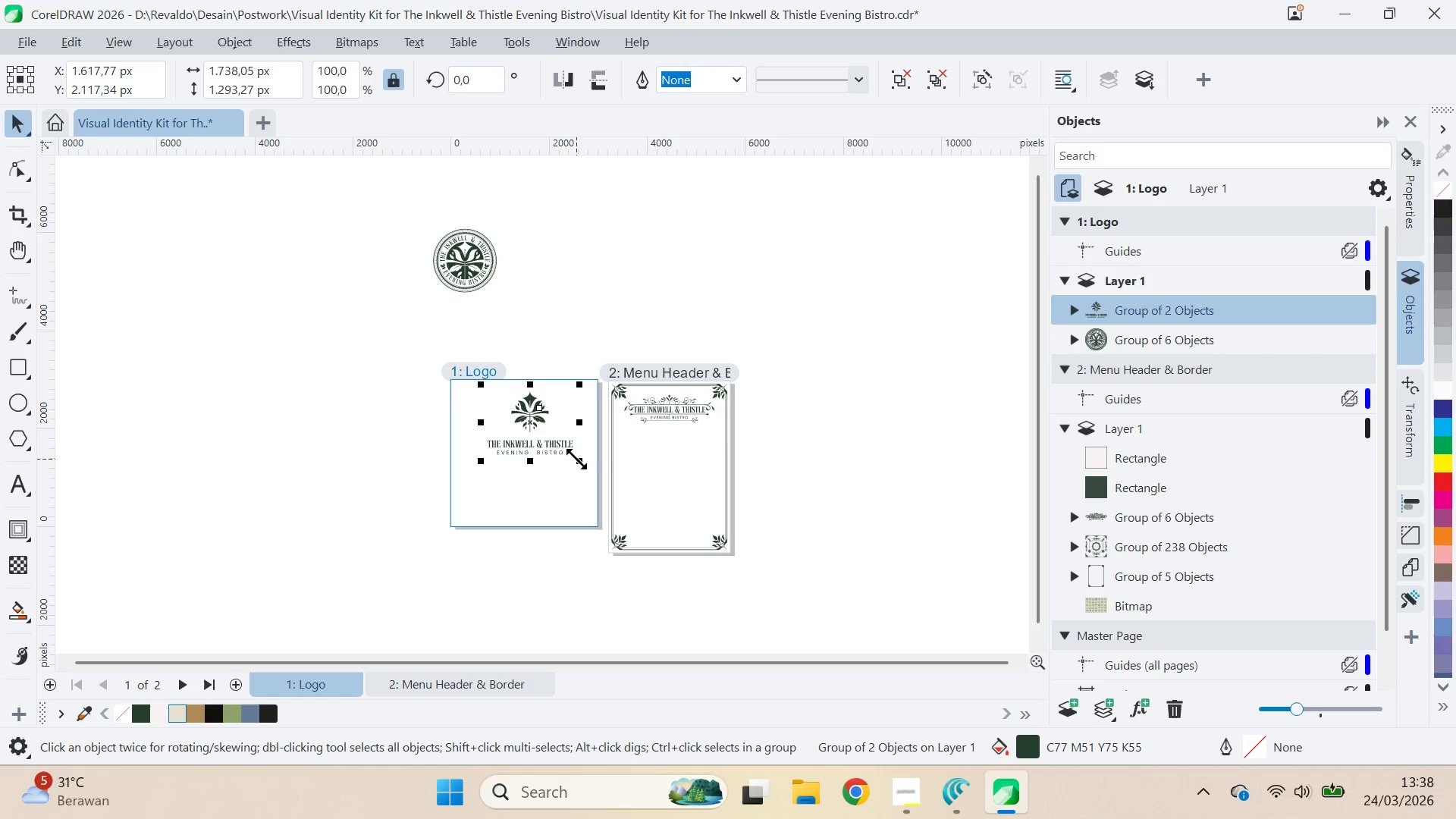 
key(P)
 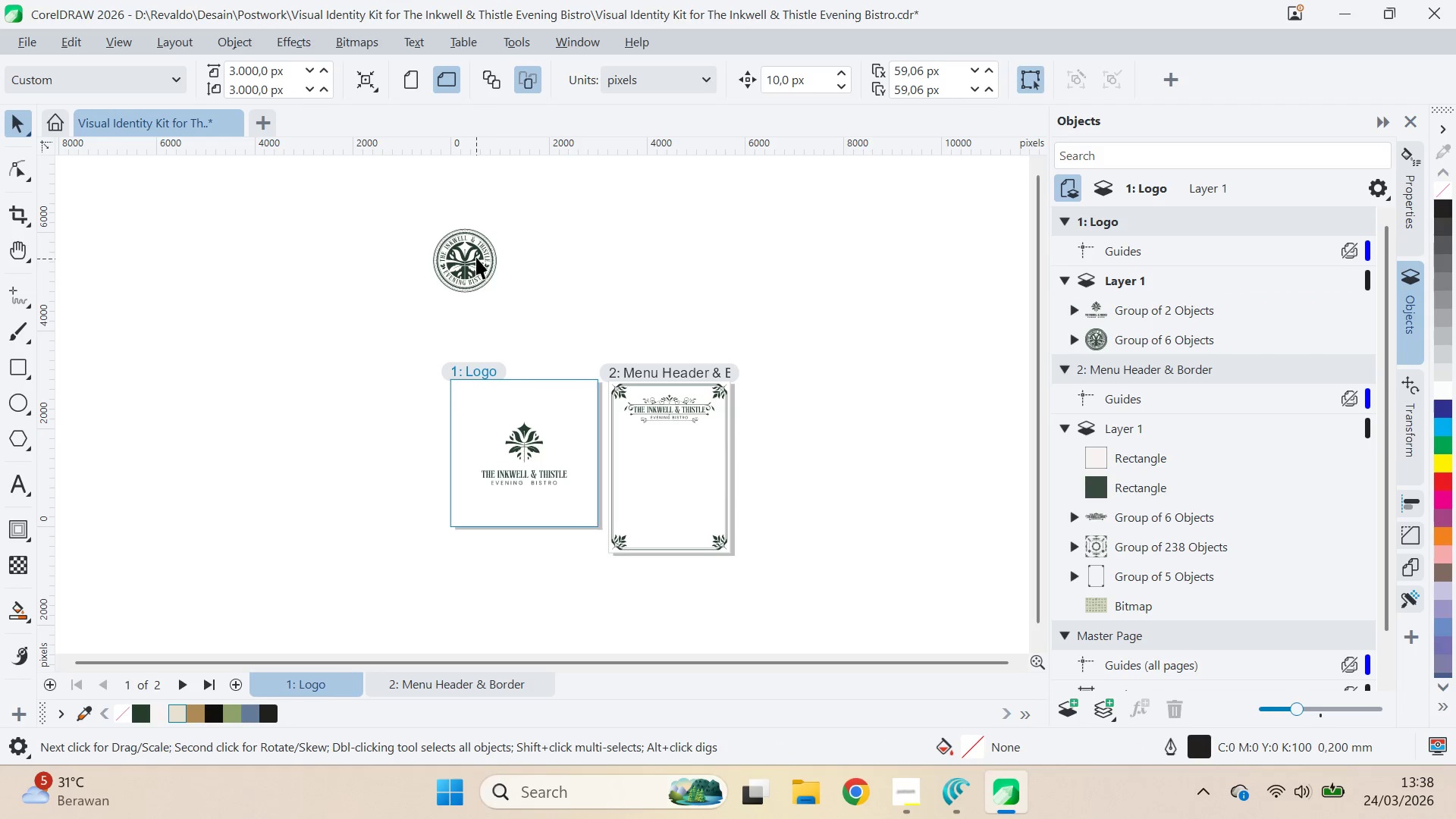 
key(Shift+ShiftLeft)
 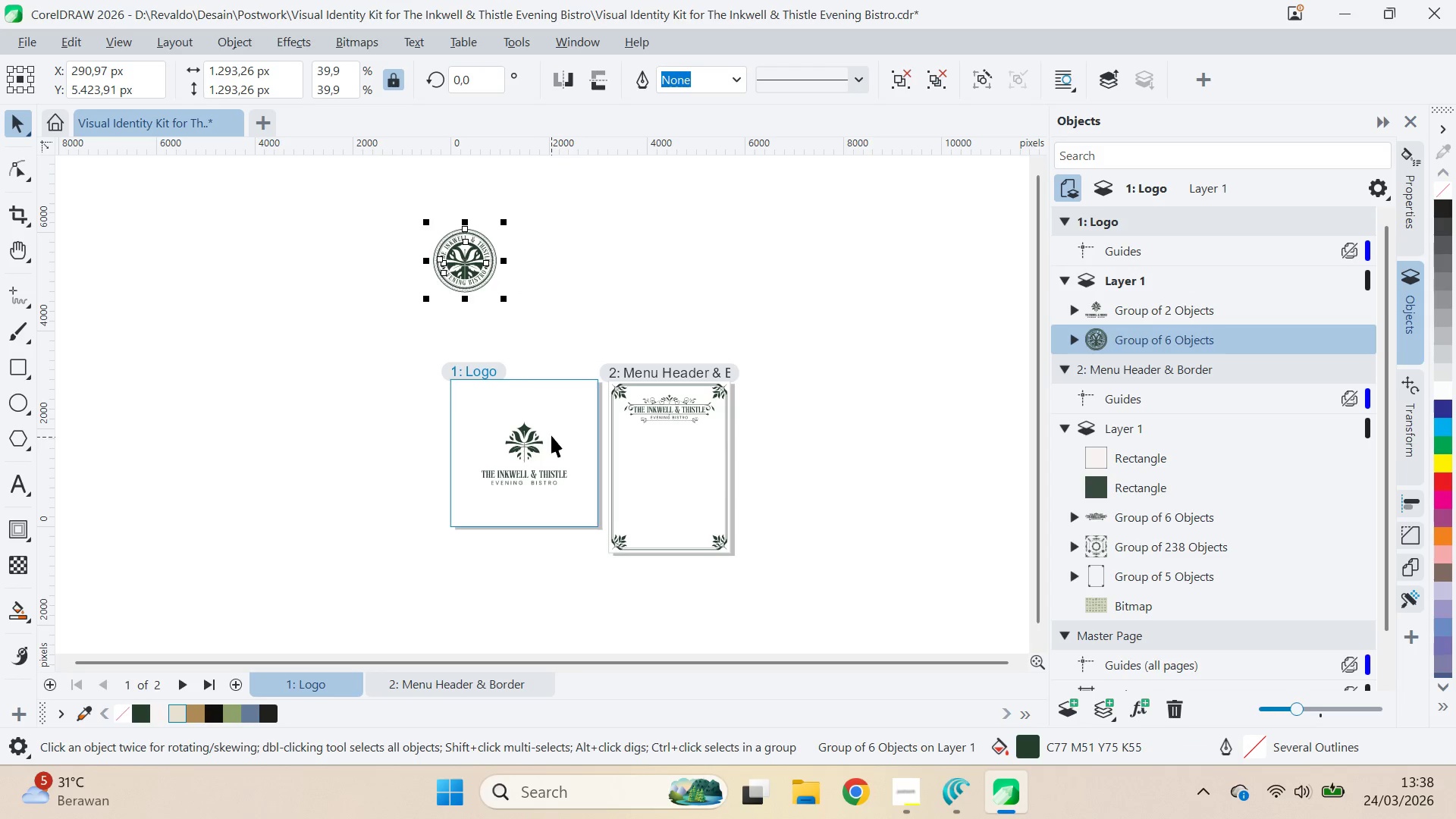 
key(Control+Z)
 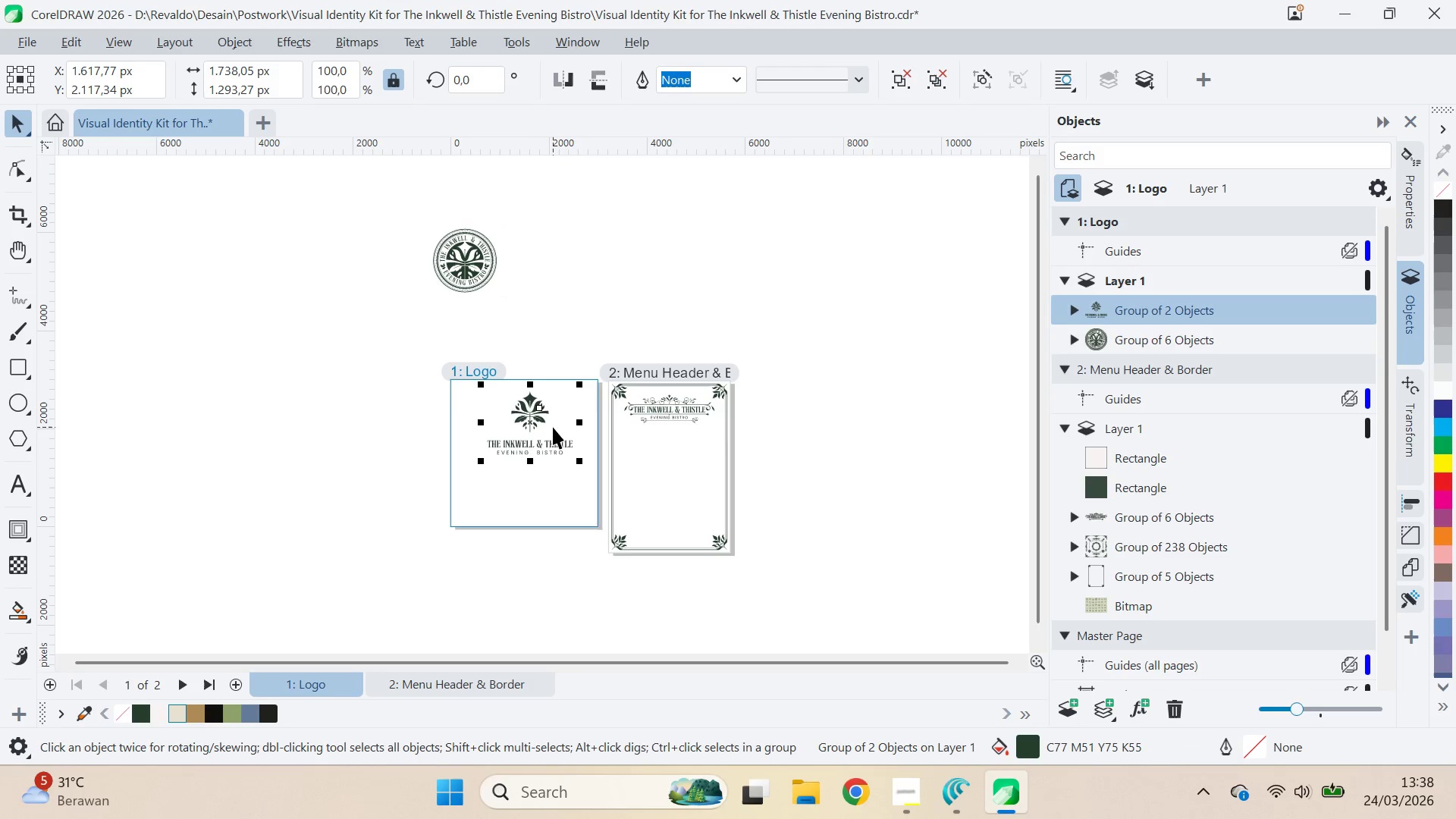 
key(Control+Z)
 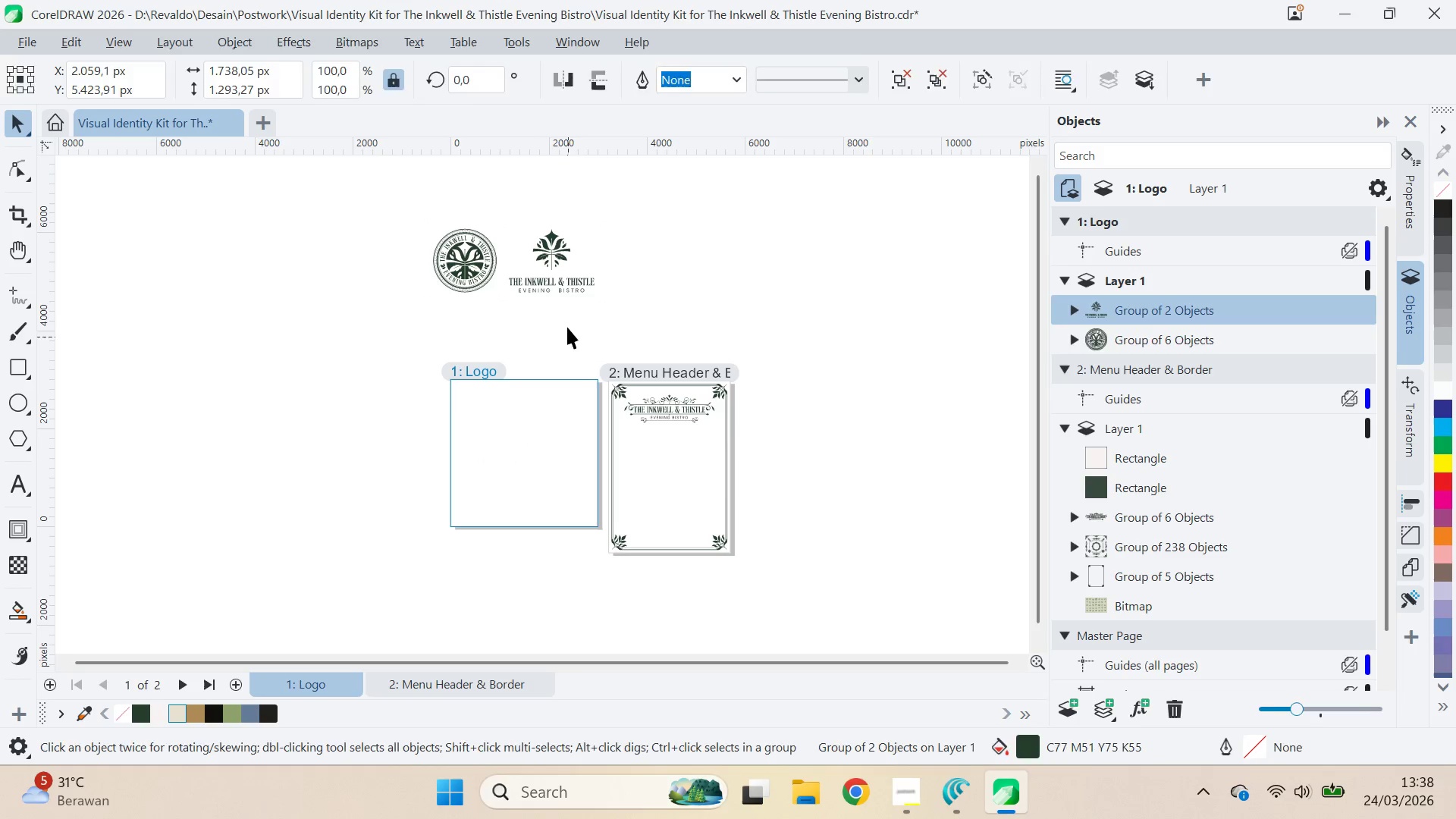 
double_click([561, 294])
 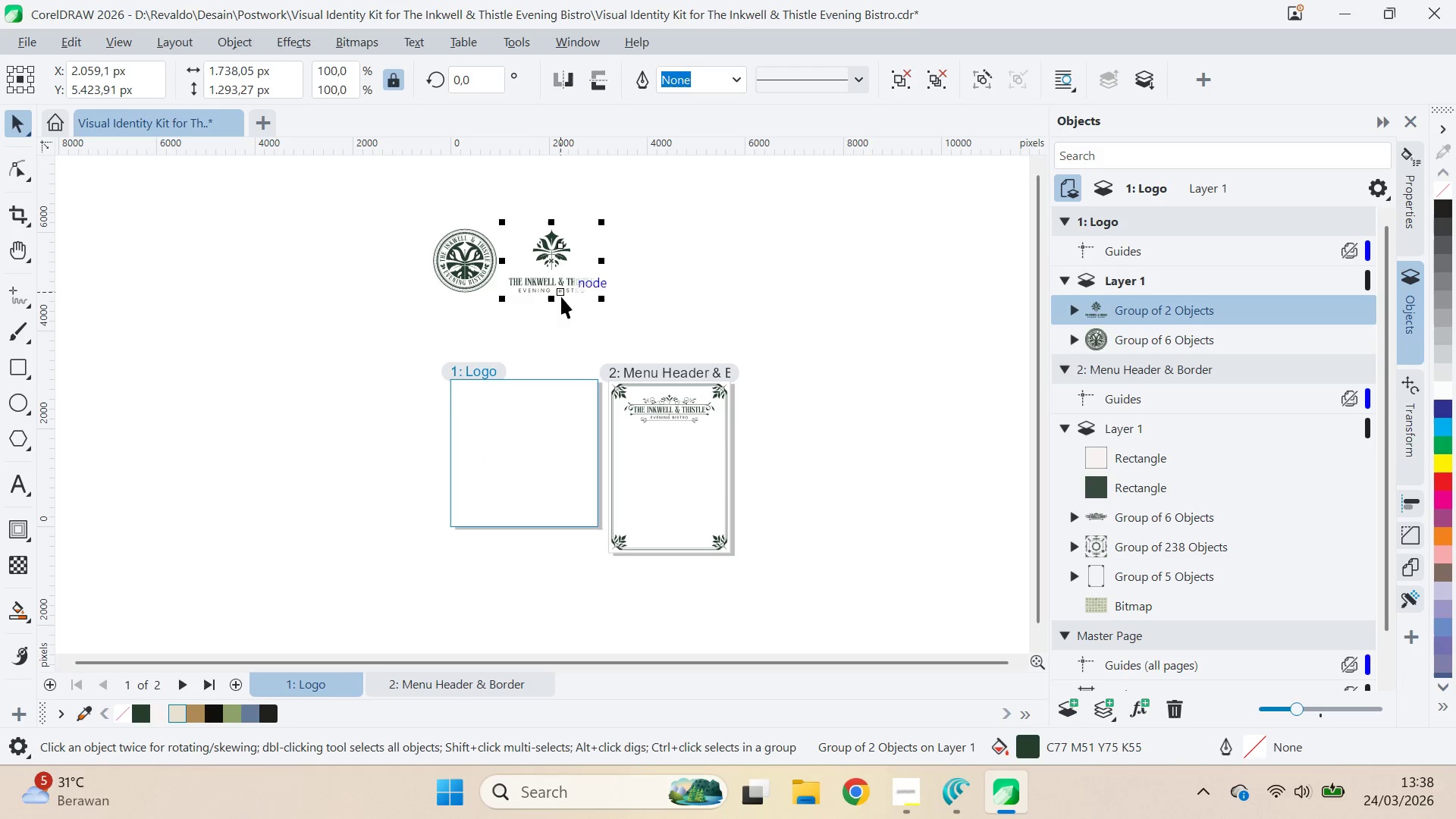 
hold_key(key=ShiftLeft, duration=0.38)
triple_click([481, 262])
 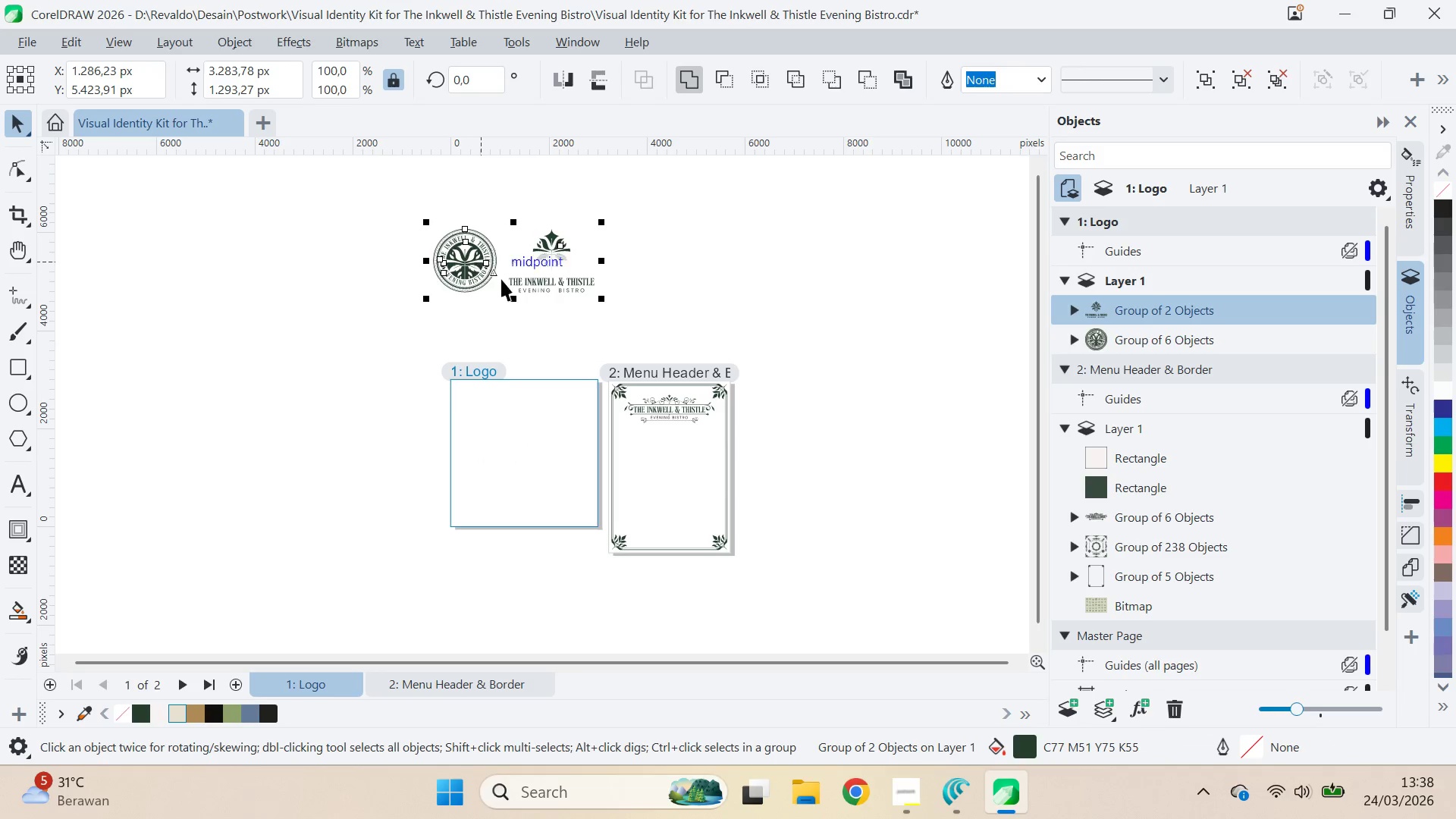 
key(C)
 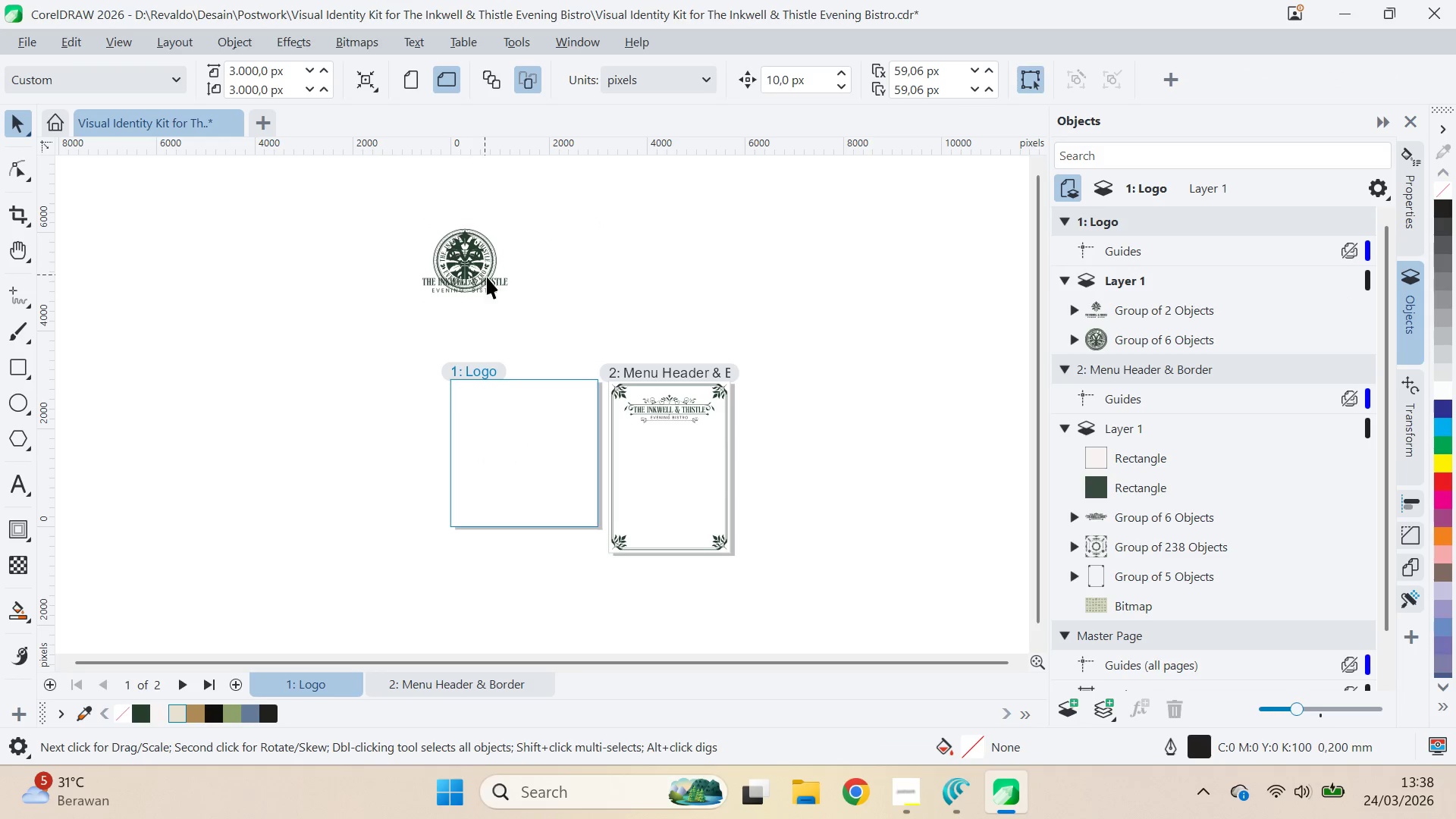 
left_click_drag(start_coordinate=[500, 288], to_coordinate=[507, 359])
 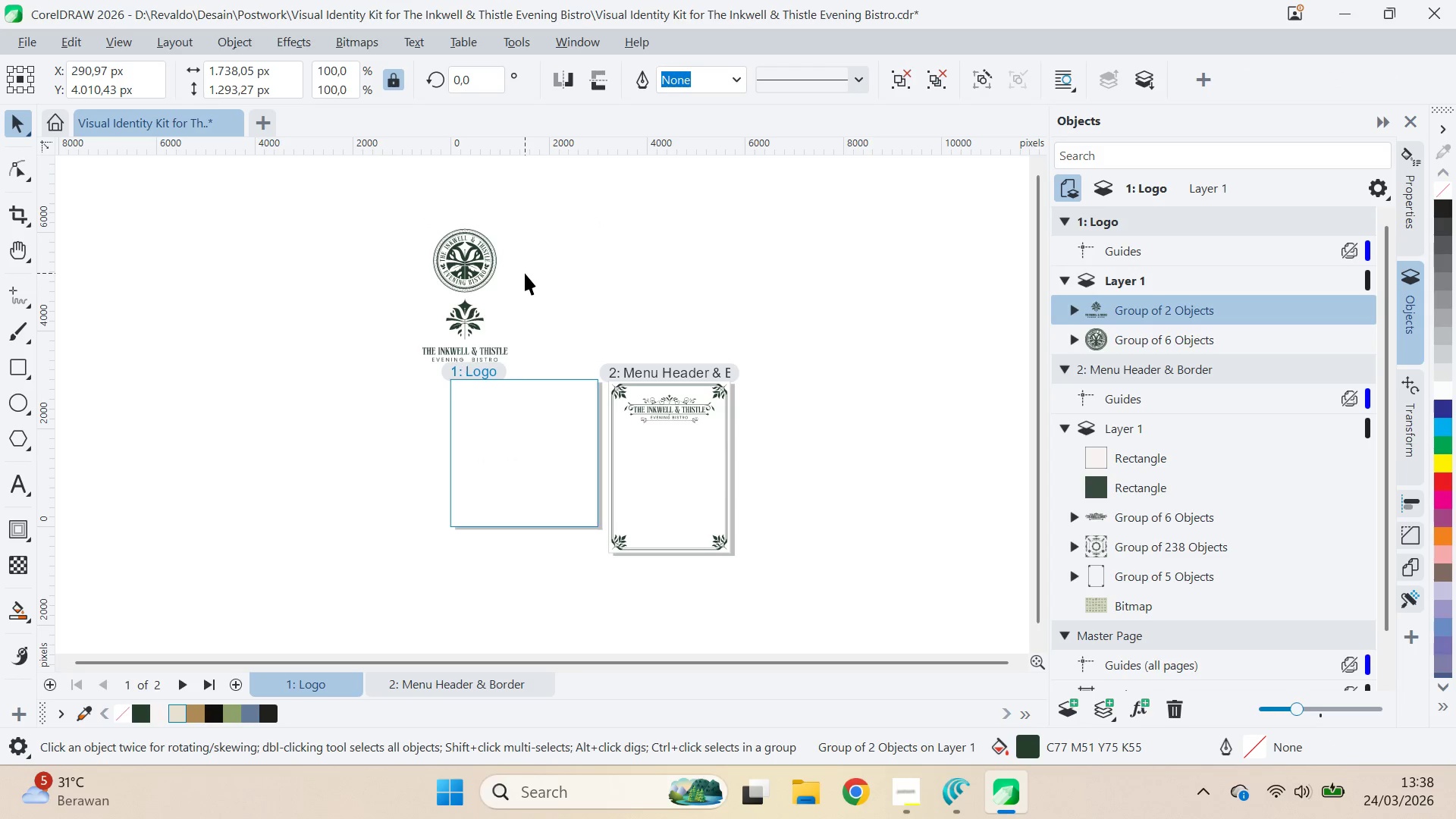 
hold_key(key=ShiftLeft, duration=0.97)
 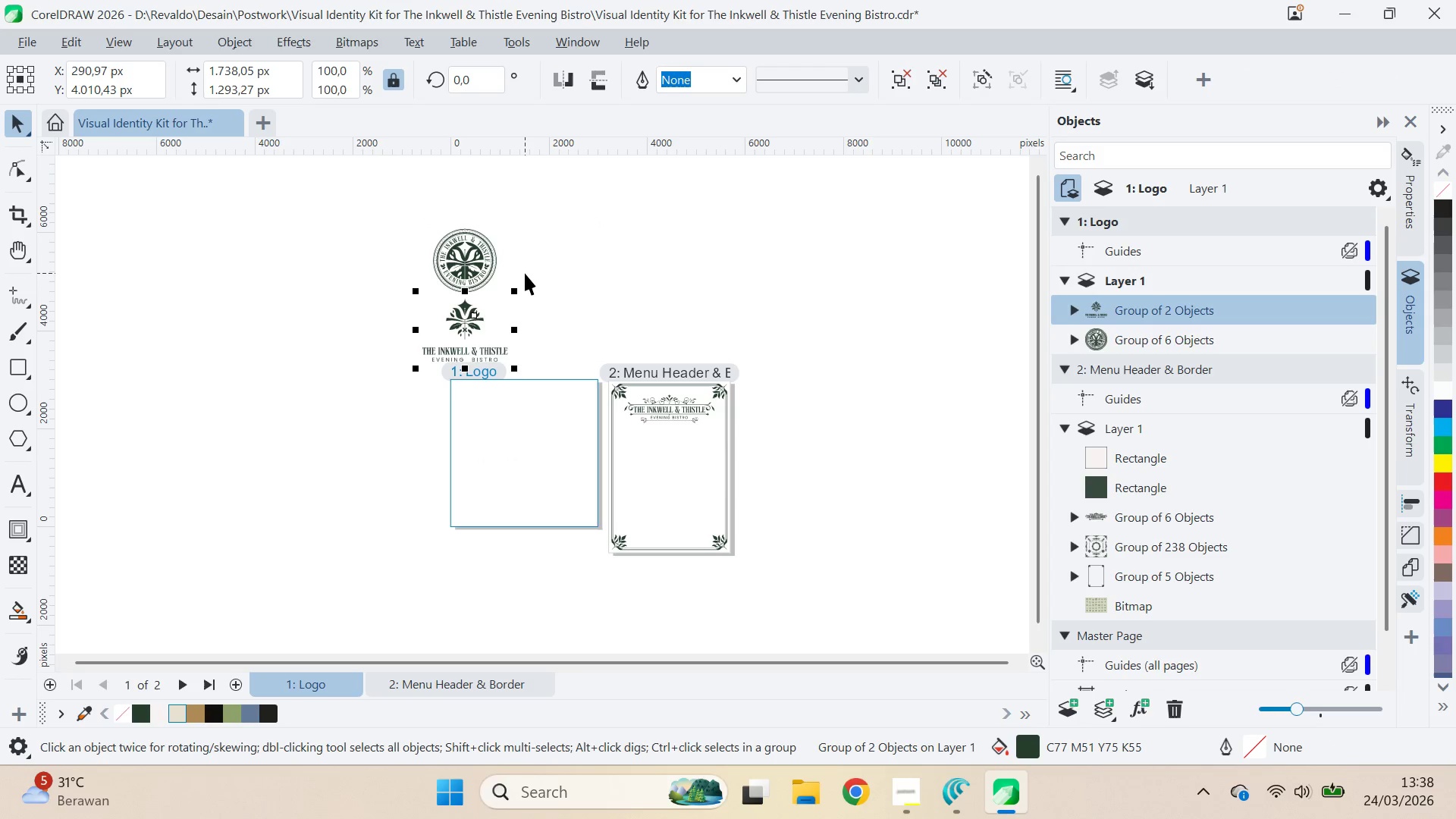 
left_click([525, 273])
 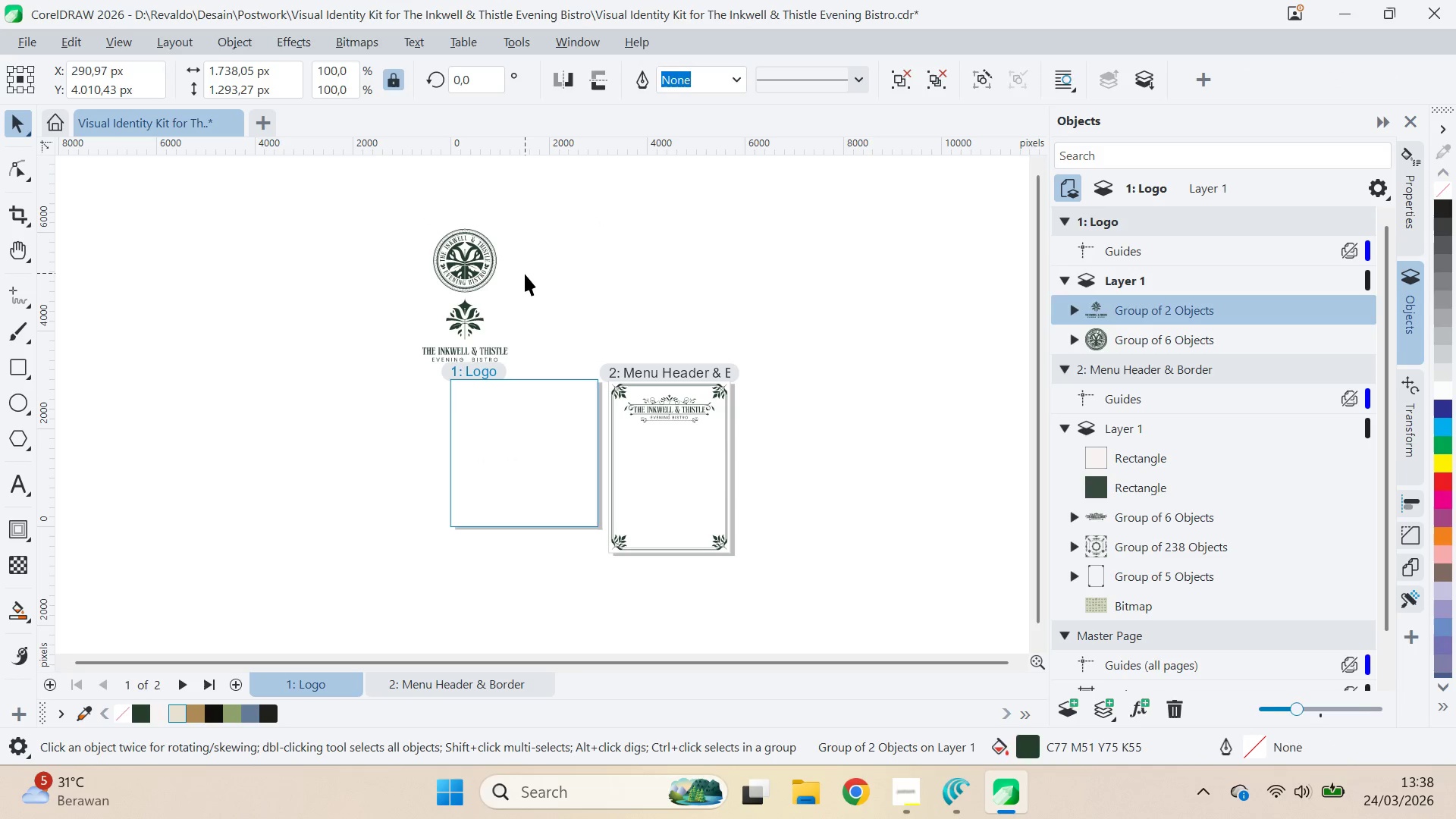 
type(qvq)
 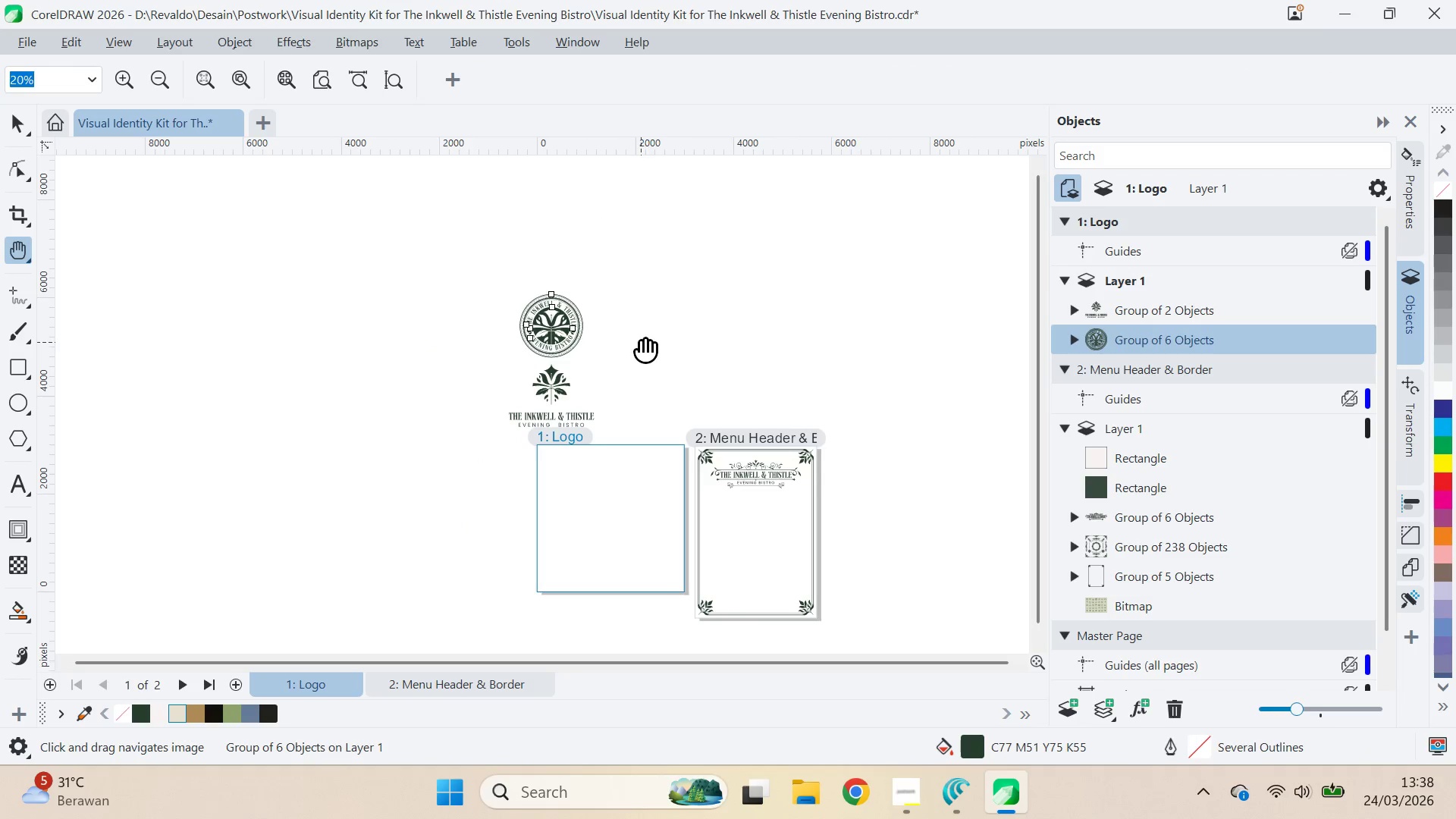 
left_click_drag(start_coordinate=[554, 276], to_coordinate=[685, 383])
 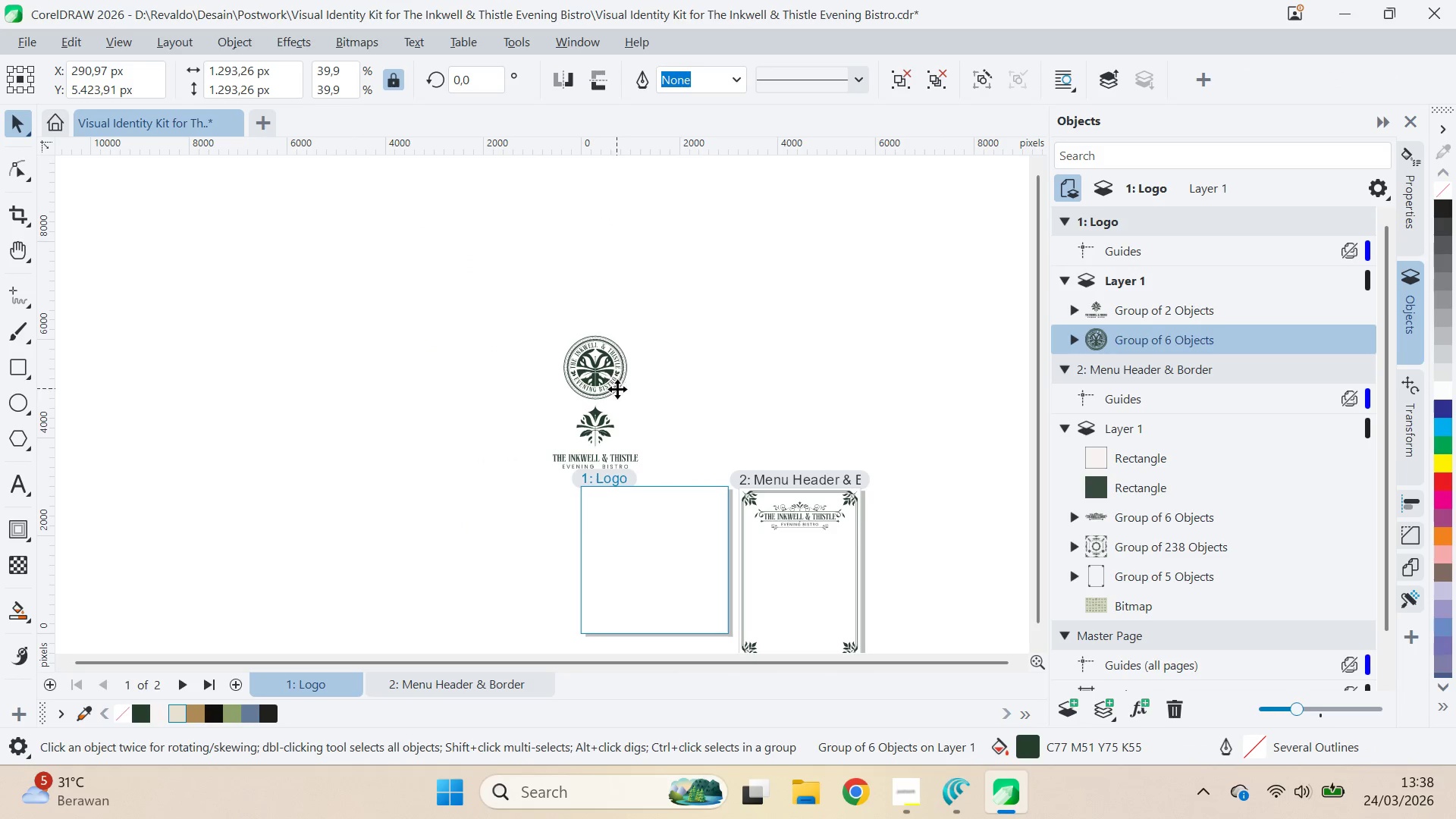 
left_click_drag(start_coordinate=[661, 390], to_coordinate=[641, 341])
 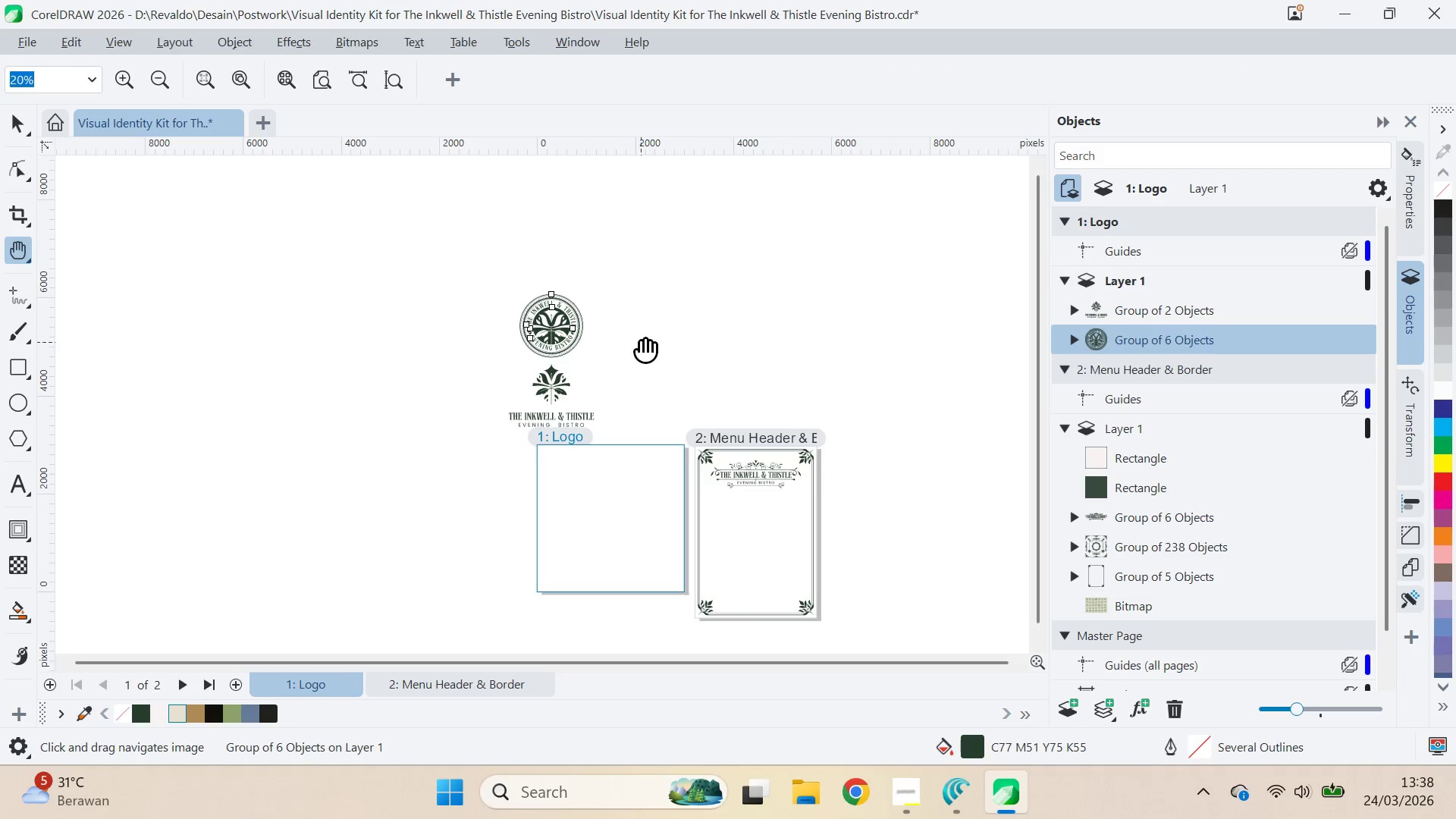 
scroll: coordinate [621, 391], scroll_direction: up, amount: 7.0
 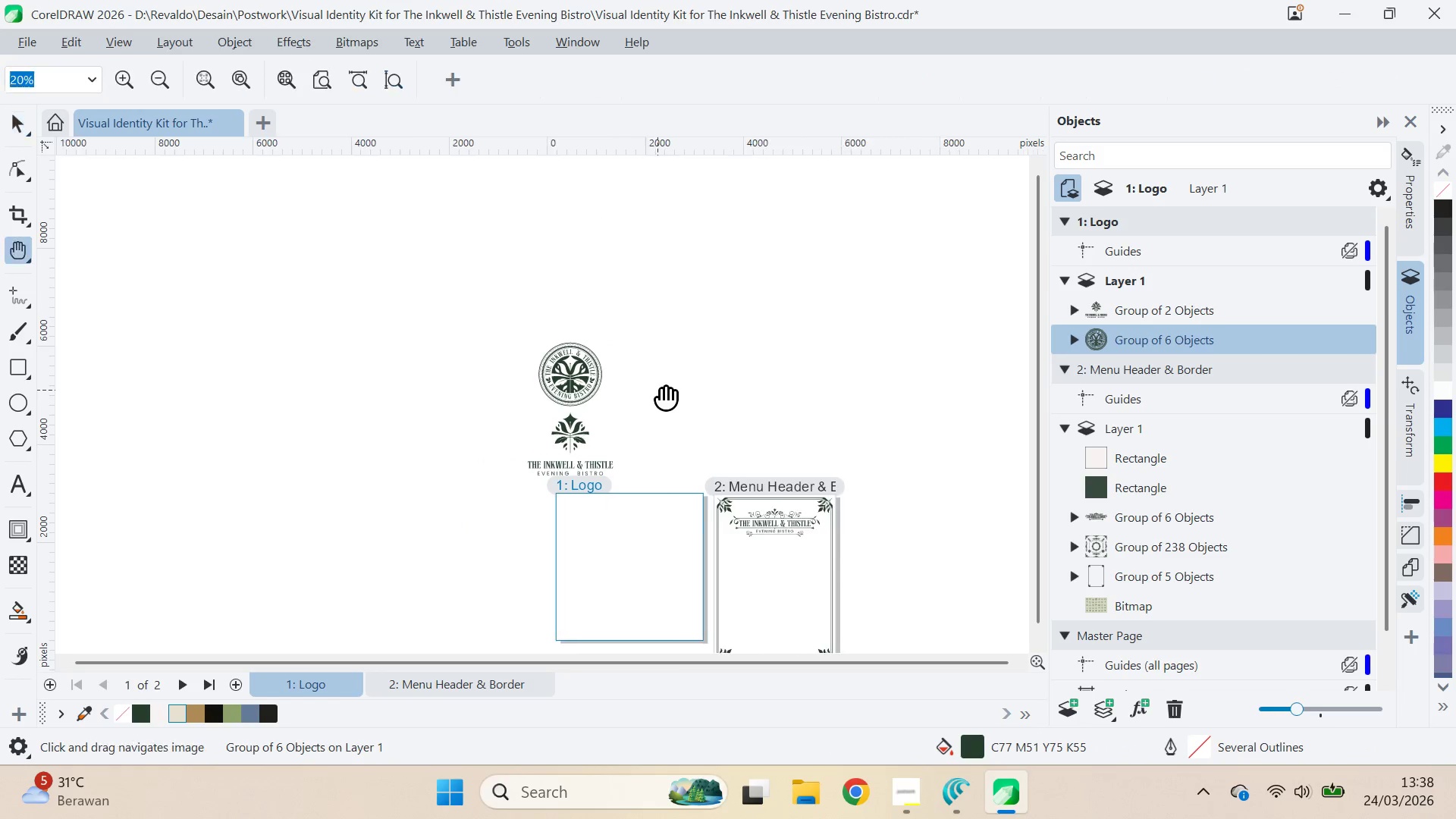 
key(V)
 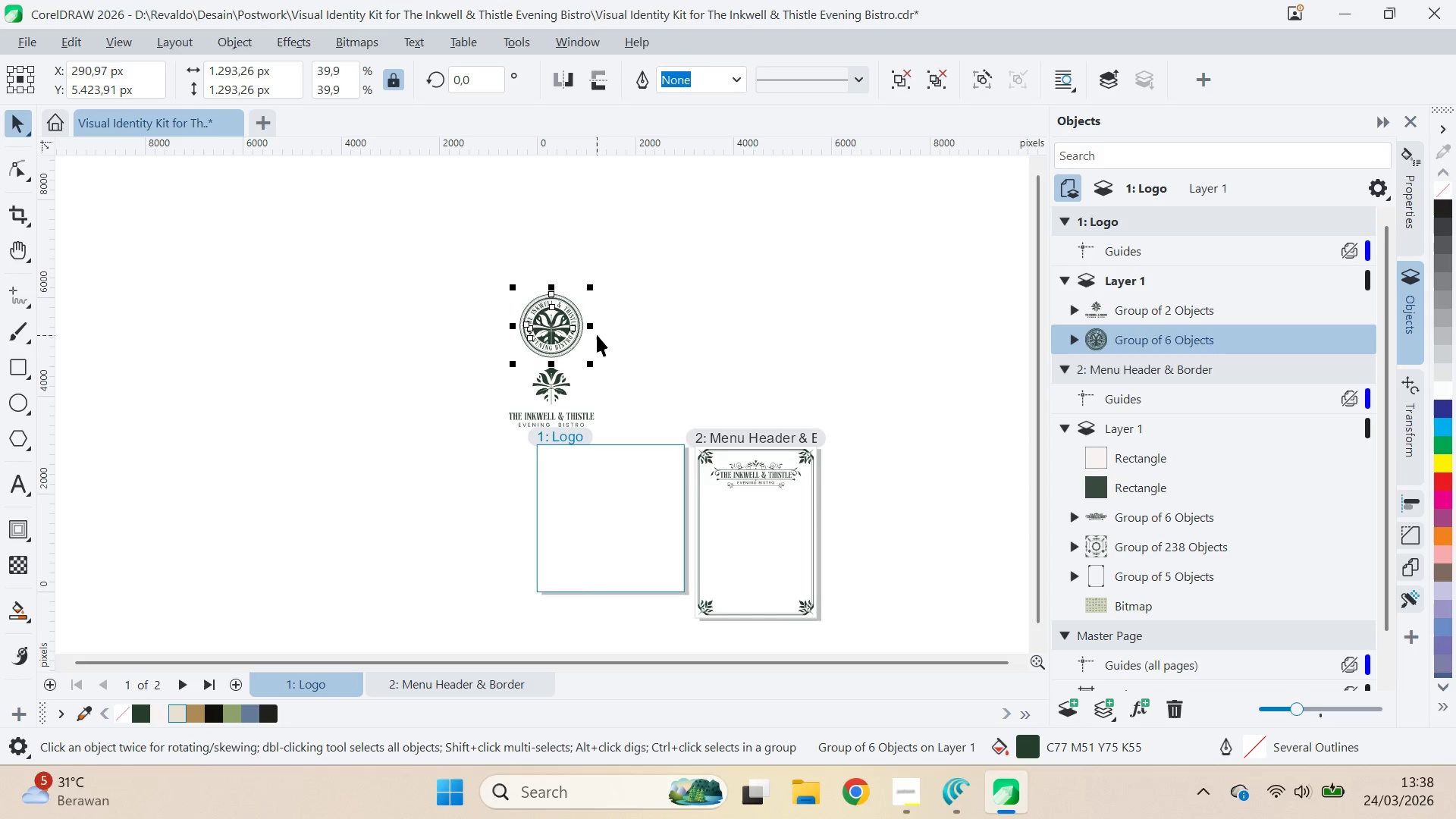 
scroll: coordinate [596, 336], scroll_direction: up, amount: 5.0
 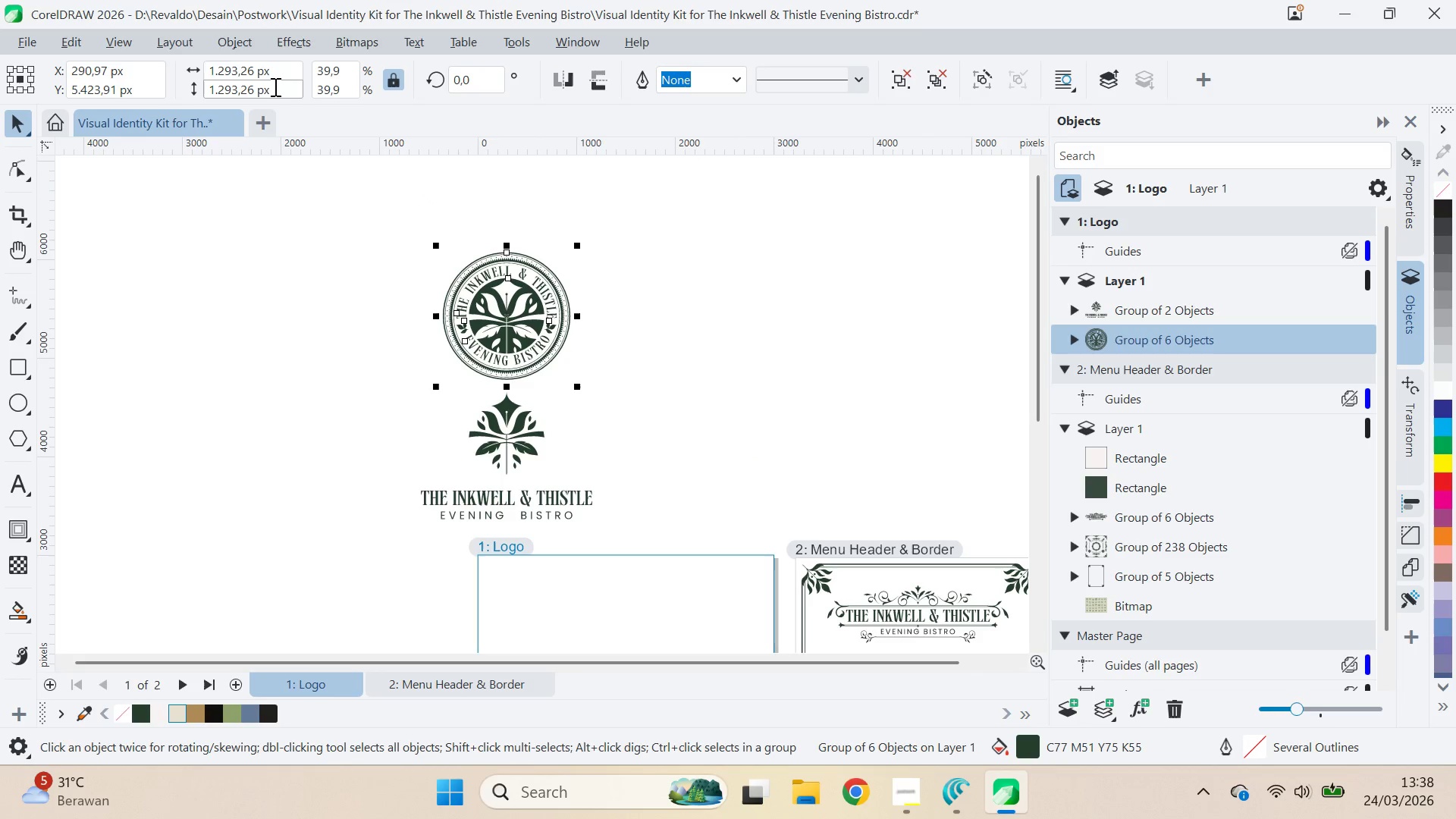 
left_click_drag(start_coordinate=[287, 68], to_coordinate=[158, 85])
 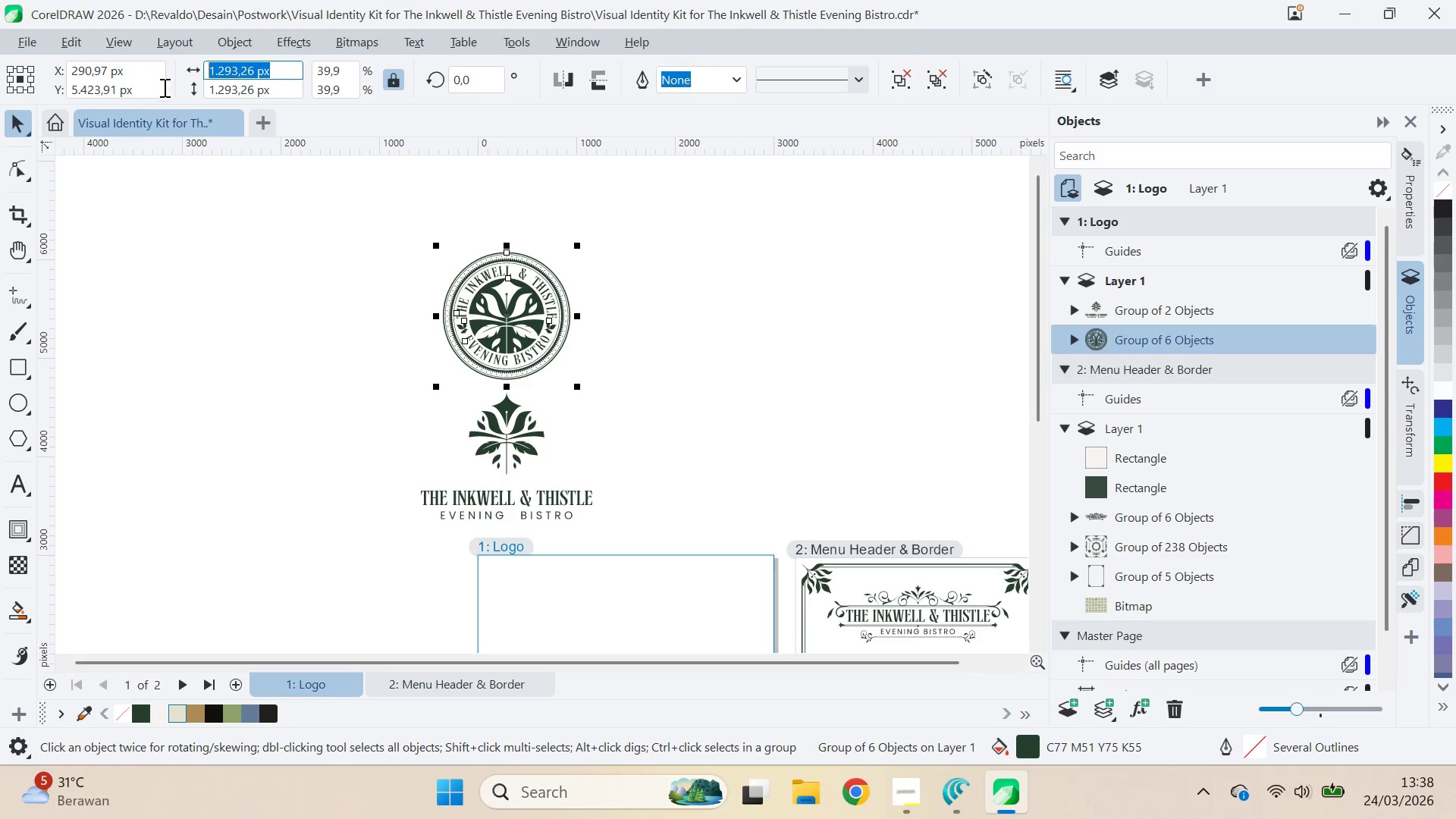 
key(Control+C)
 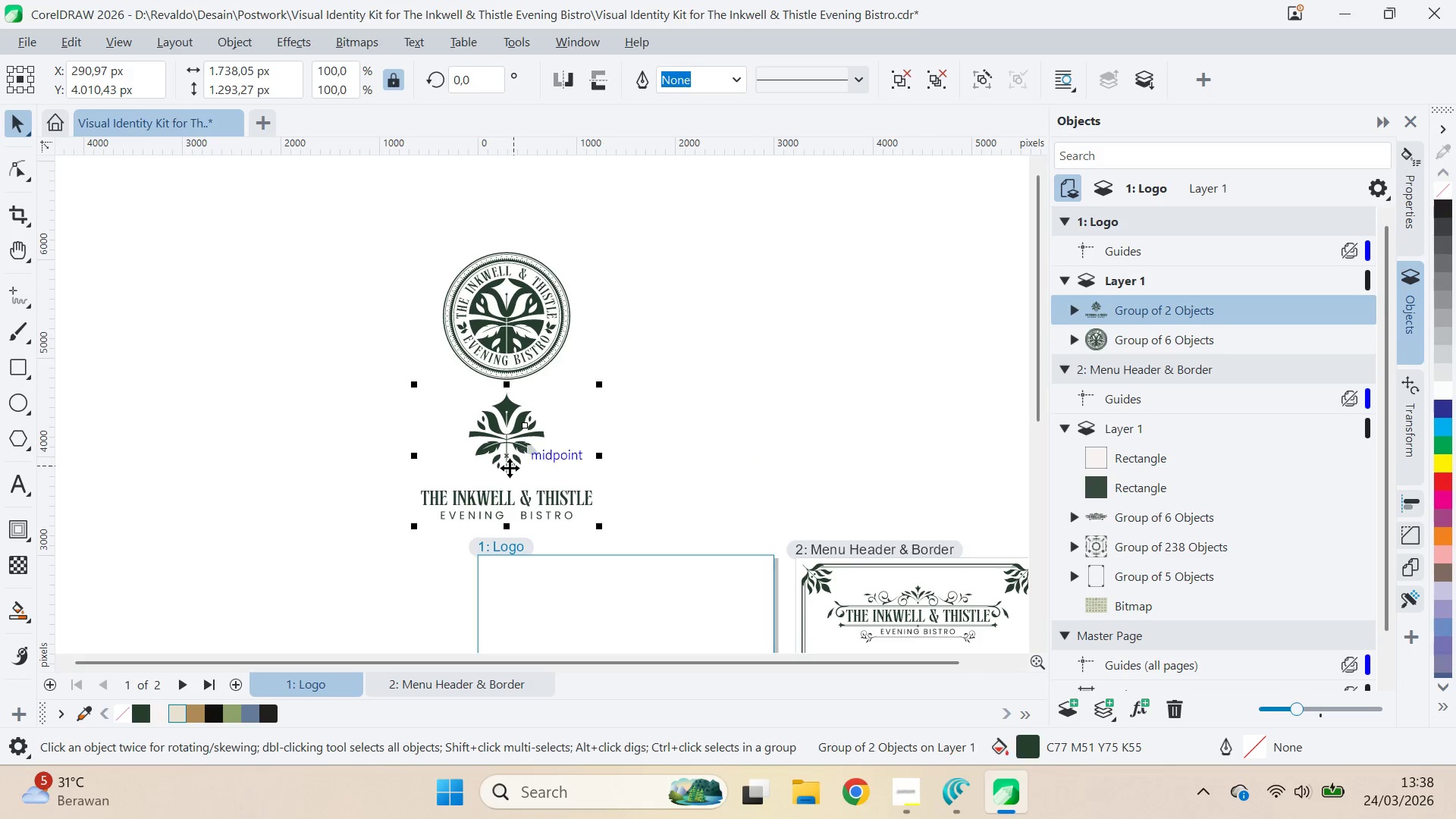 
left_click([399, 84])
 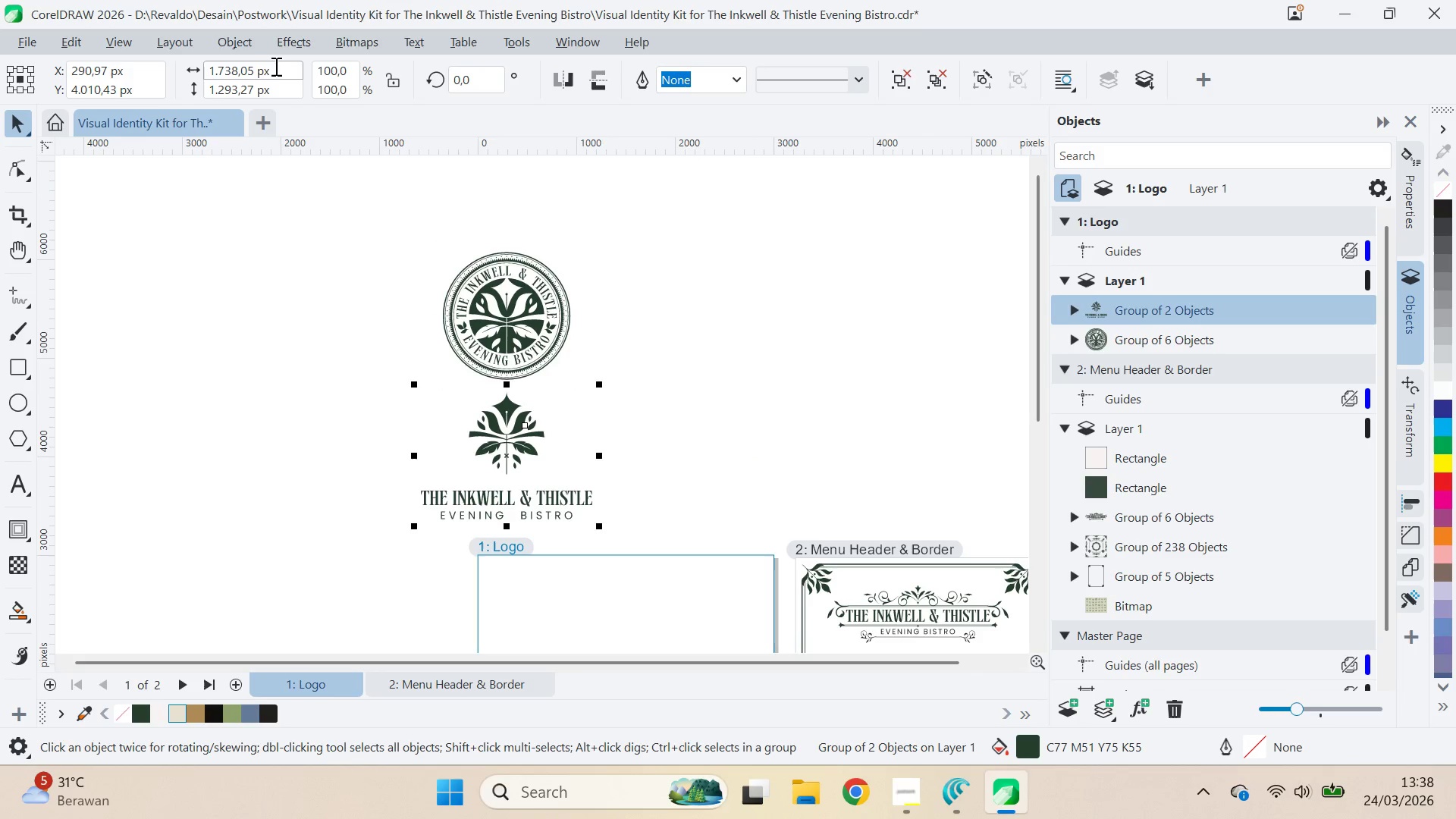 
left_click_drag(start_coordinate=[276, 66], to_coordinate=[219, 58])
 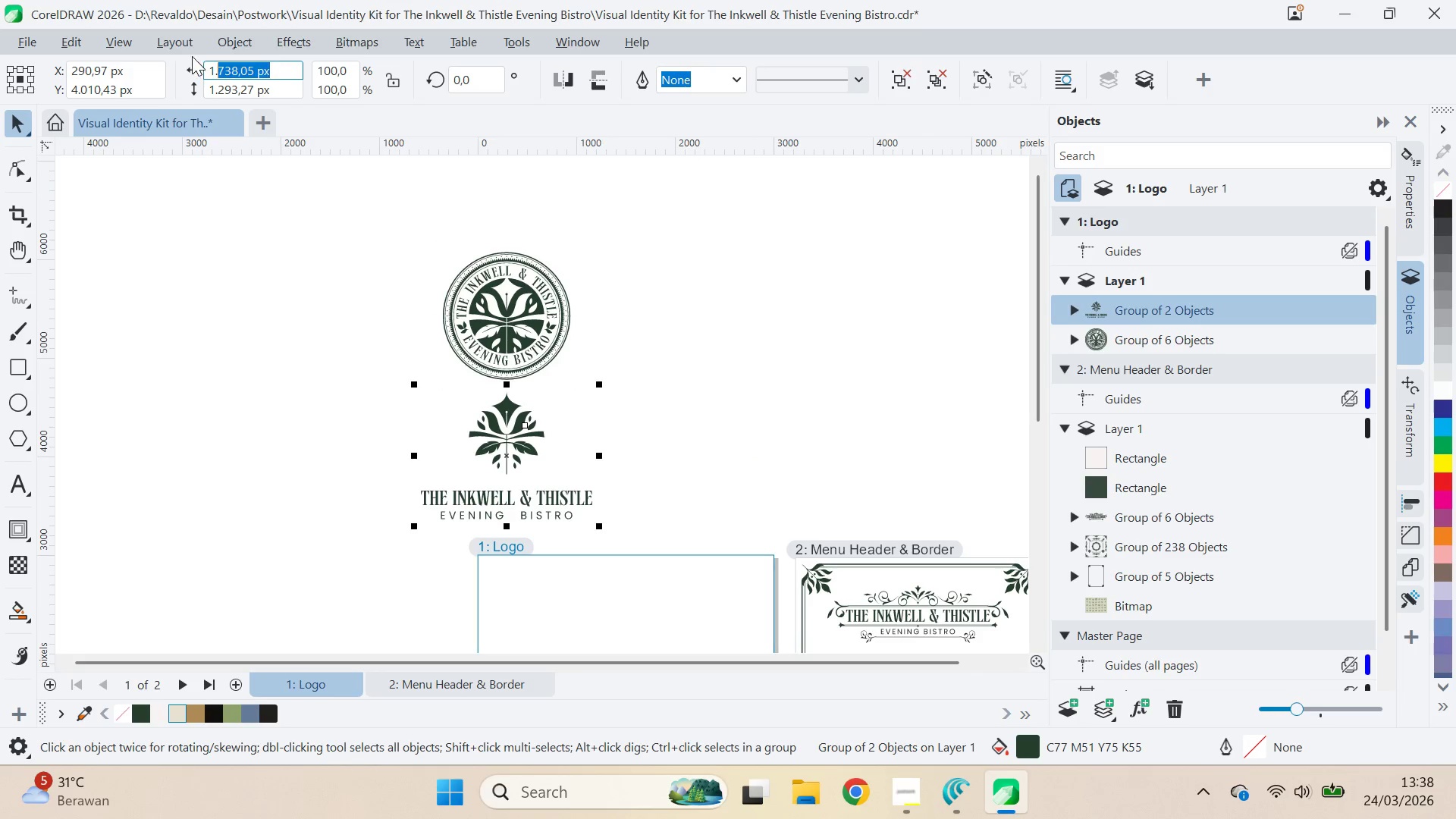 
double_click([192, 56])
 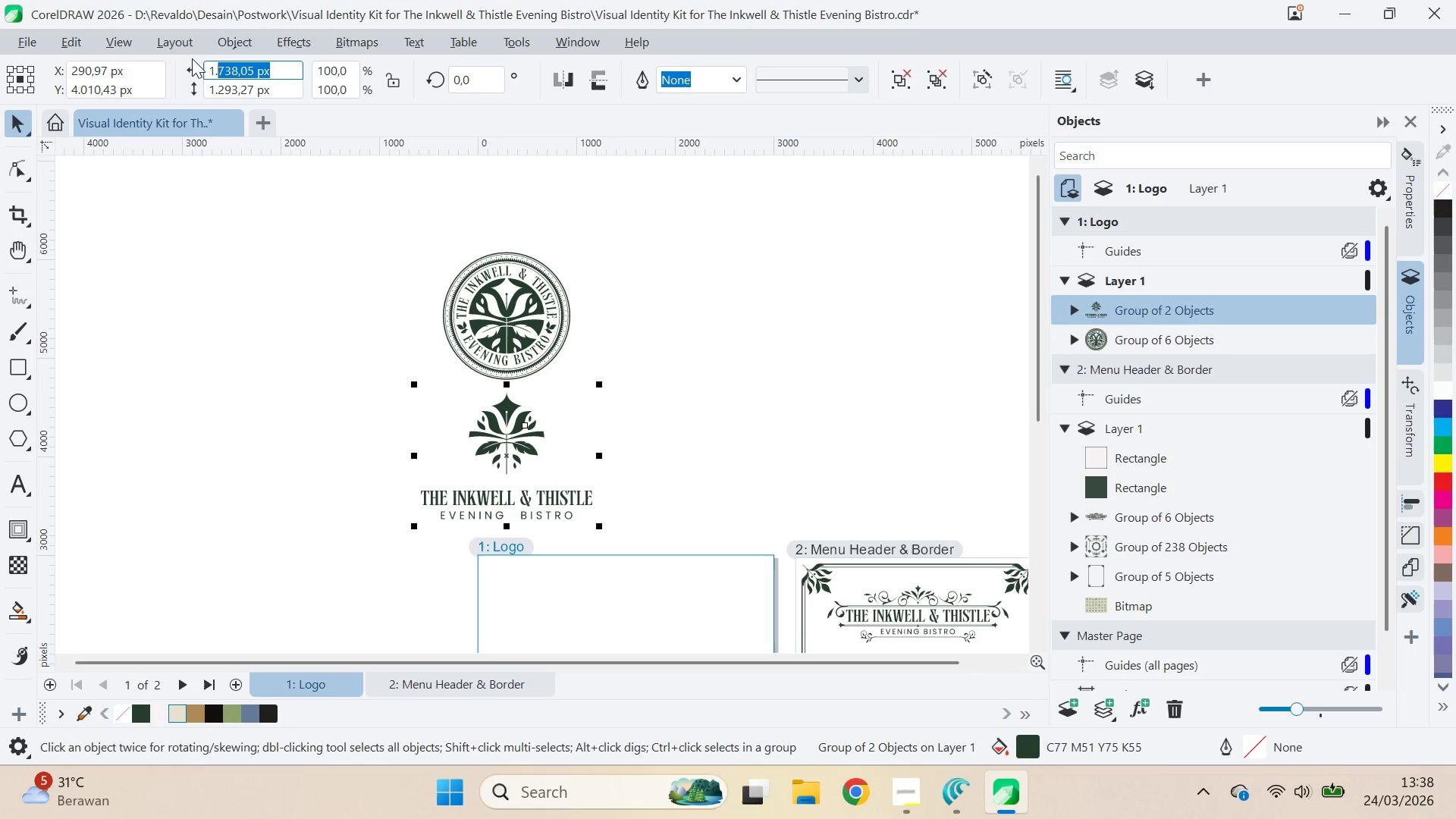 
key(Control+V)
 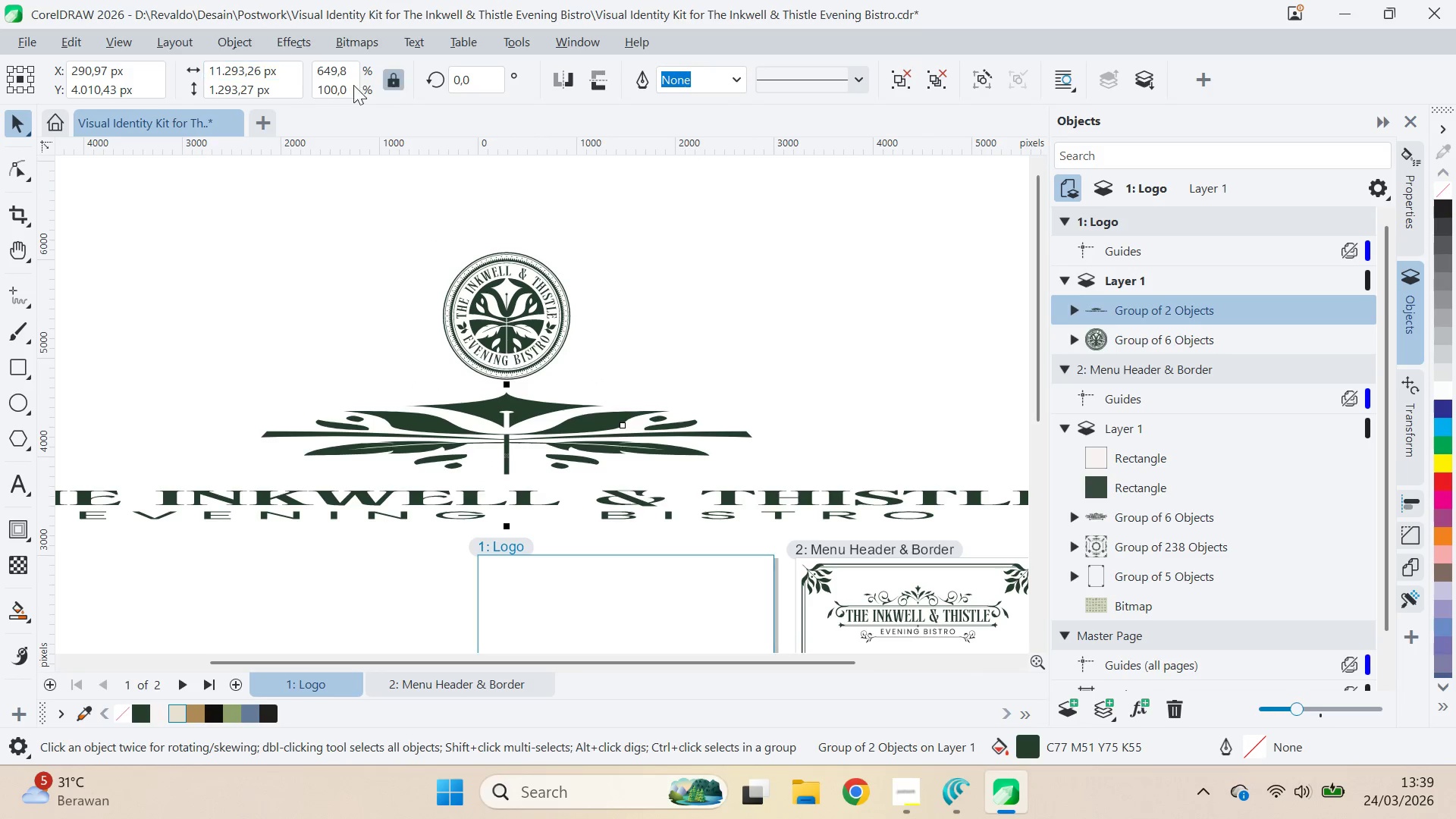 
key(Control+Z)
 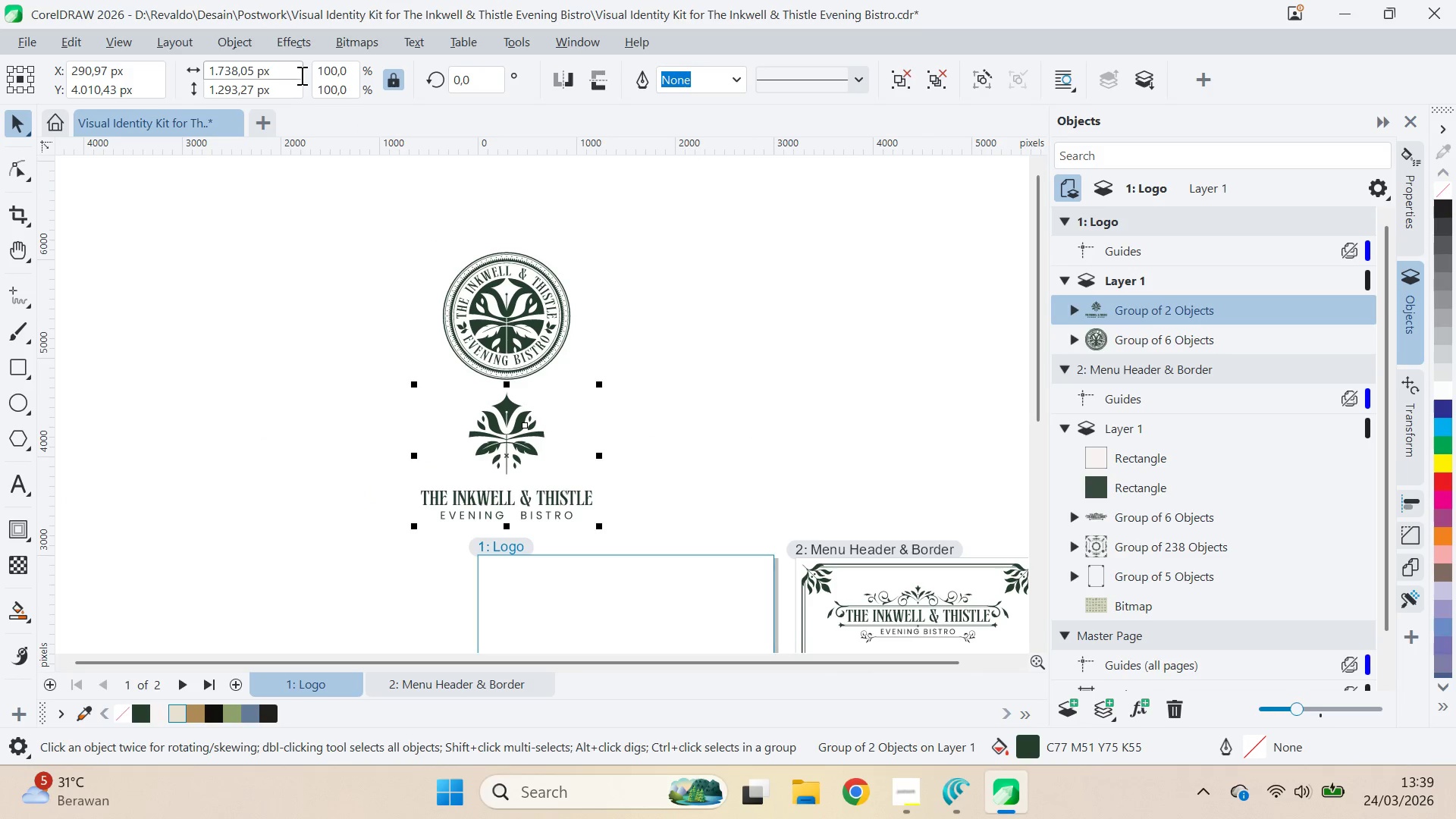 
left_click_drag(start_coordinate=[297, 72], to_coordinate=[137, 71])
 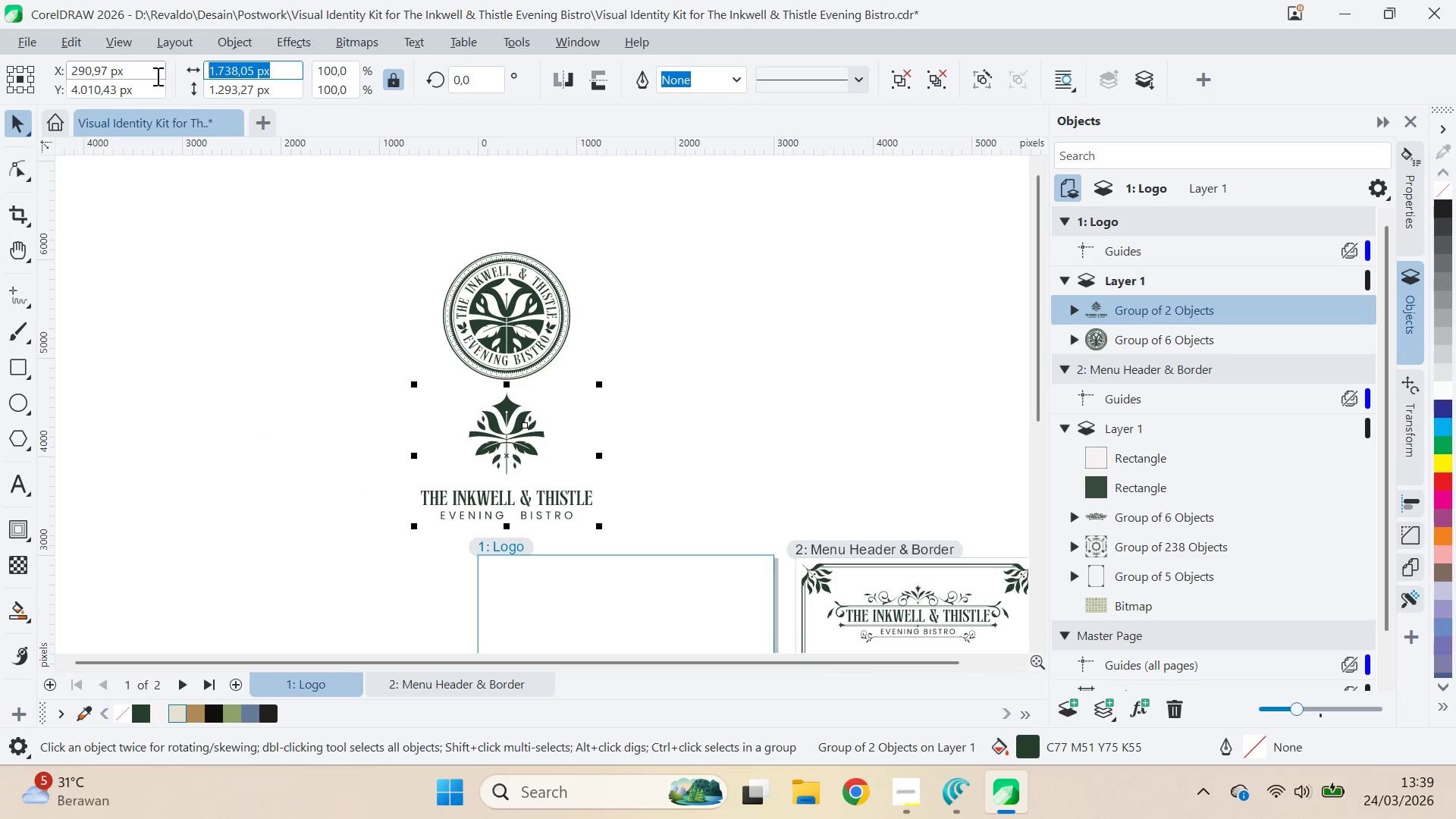 
key(Control+V)
 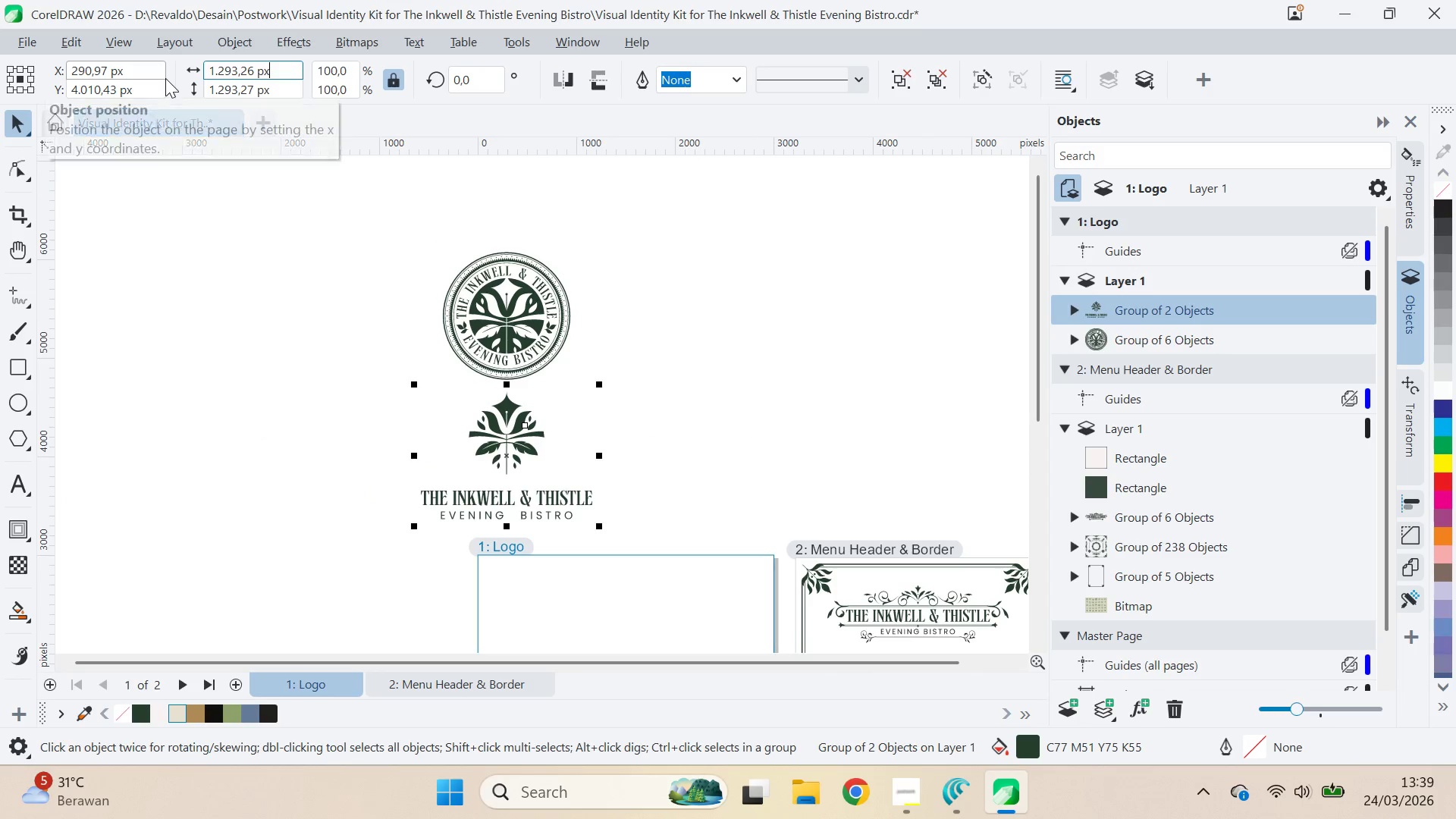 
key(Enter)
 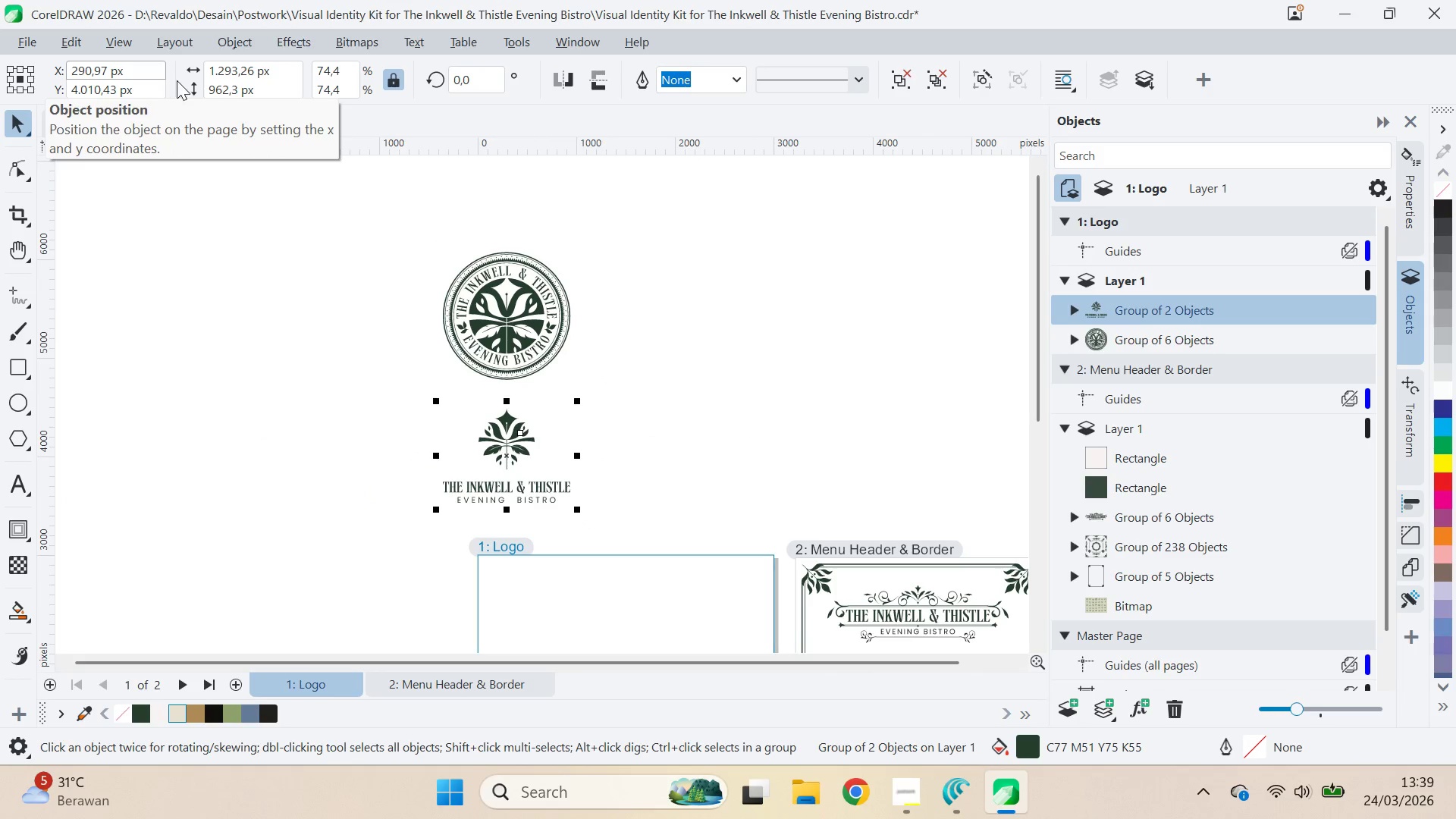 
key(V)
 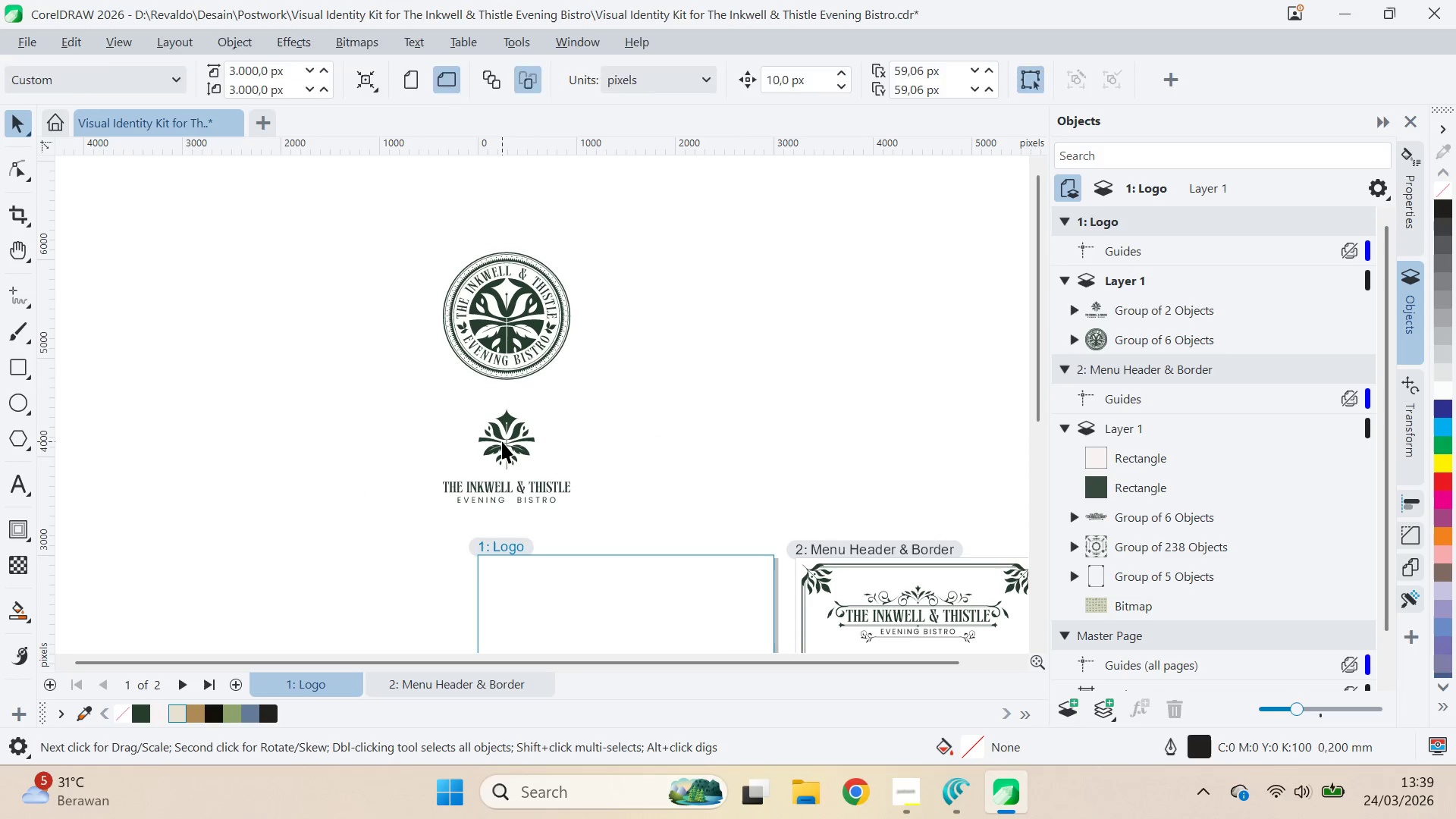 
hold_key(key=ShiftLeft, duration=0.36)
double_click([523, 356])
 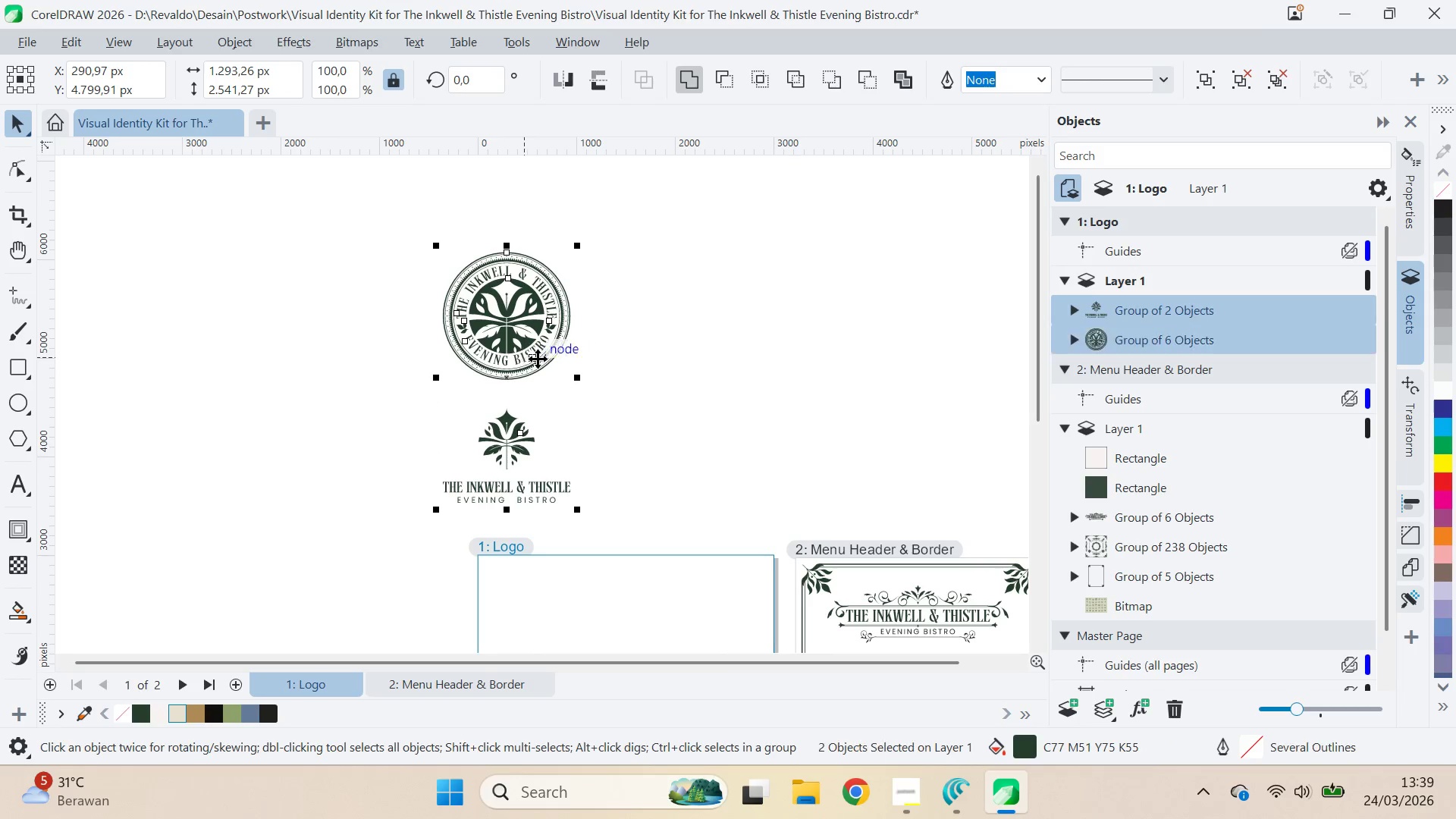 
key(Control+G)
 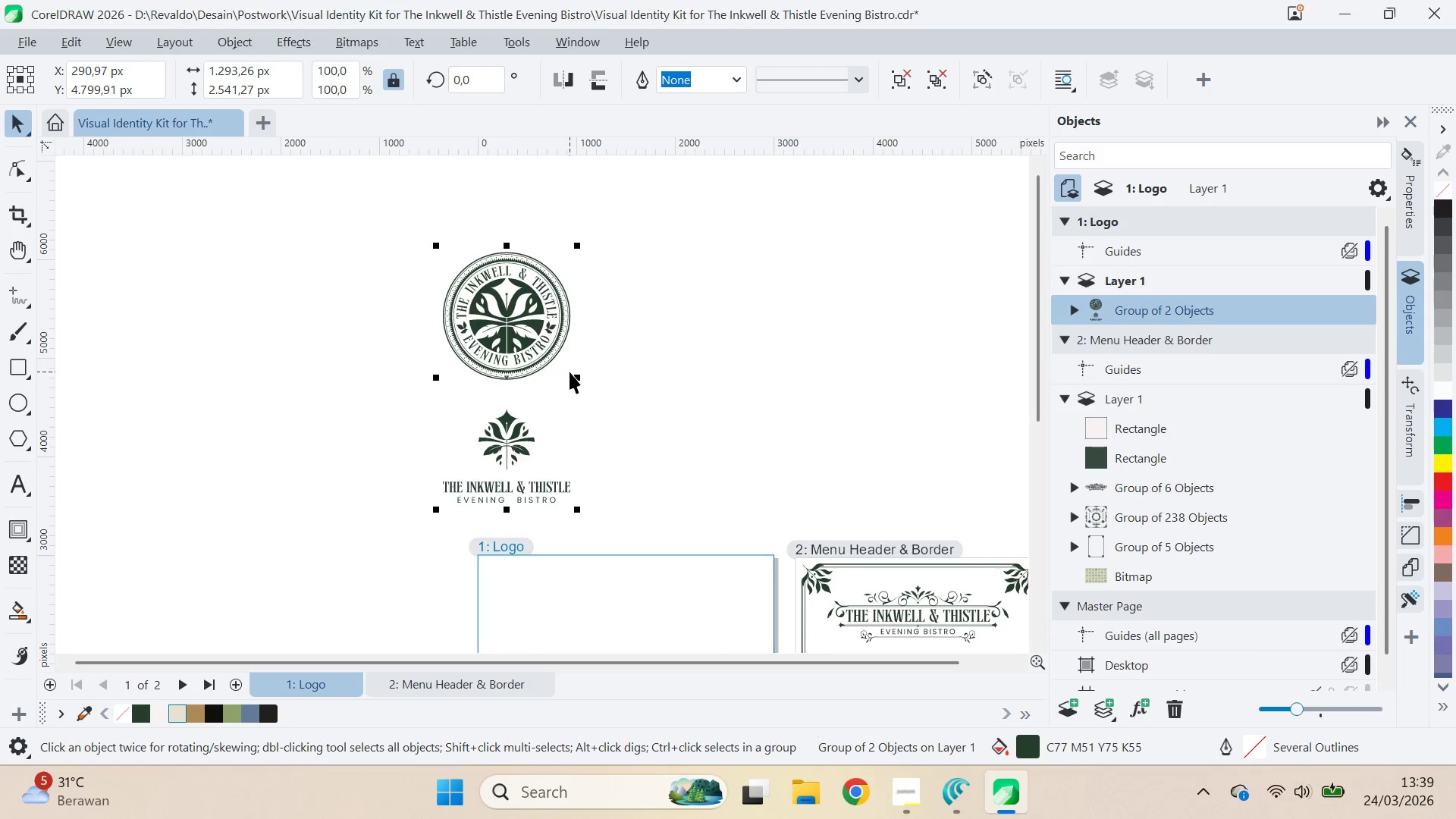 
type(pq)
 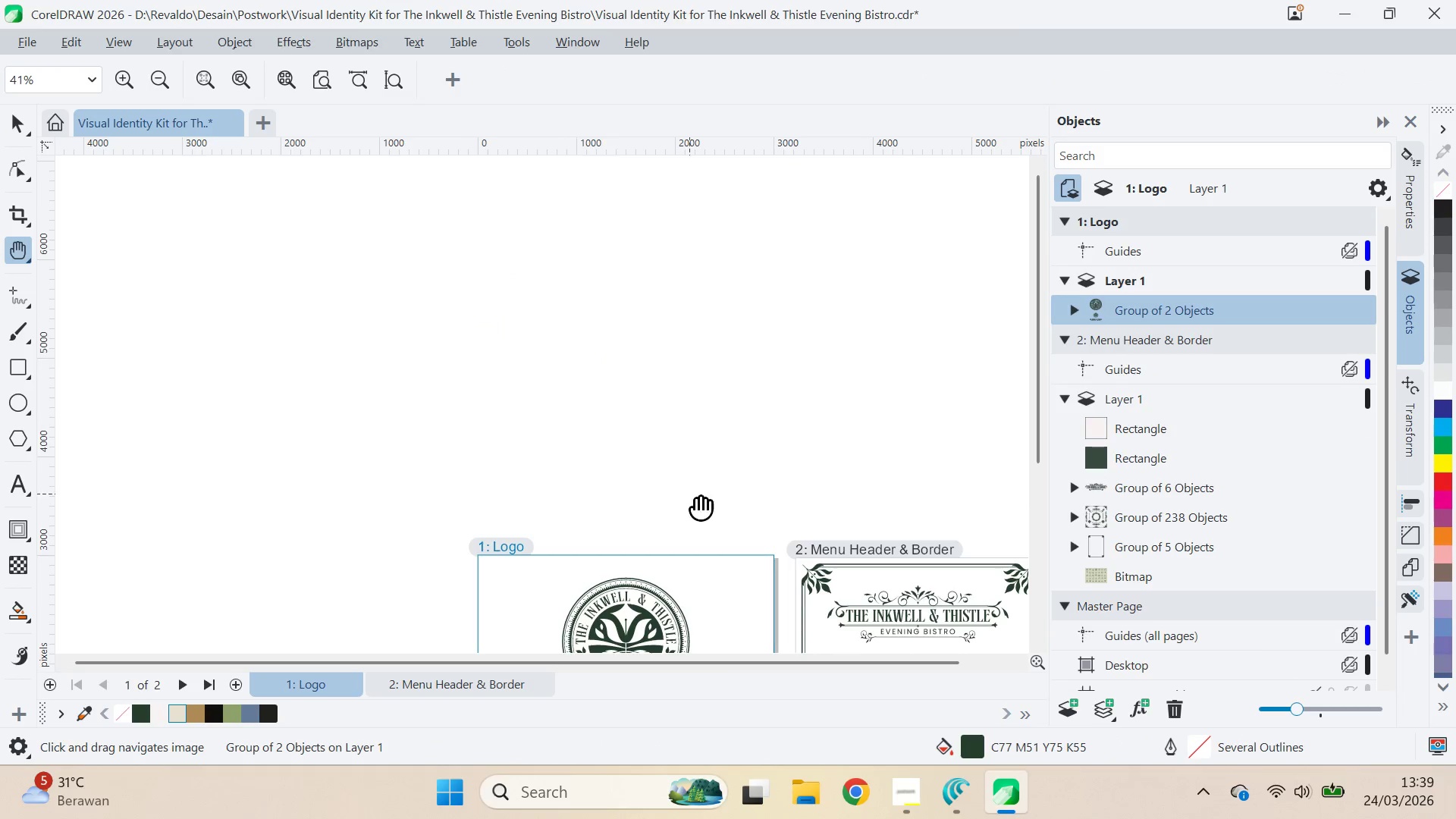 
left_click_drag(start_coordinate=[700, 501], to_coordinate=[596, 268])
 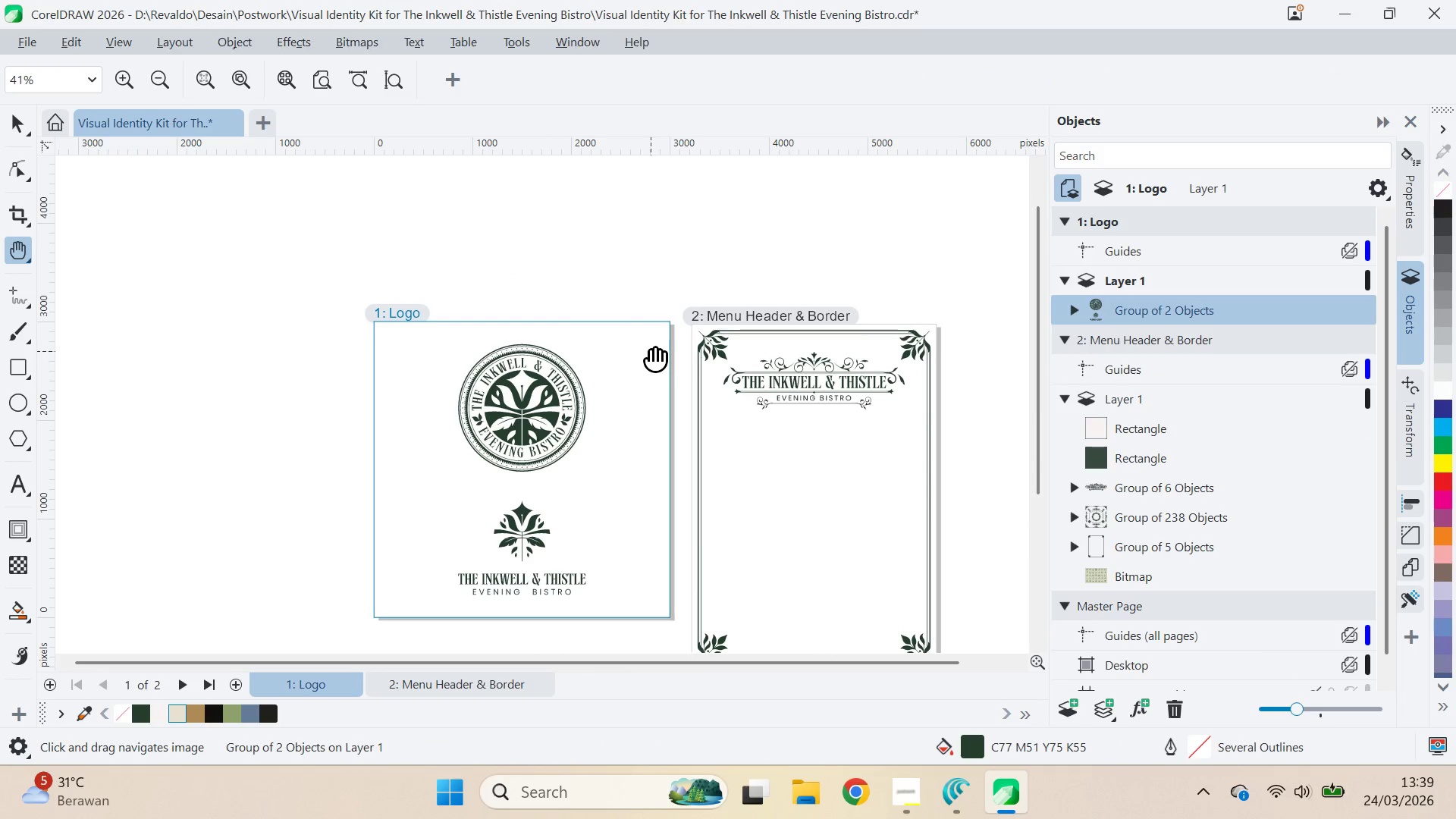 
type(vq)
 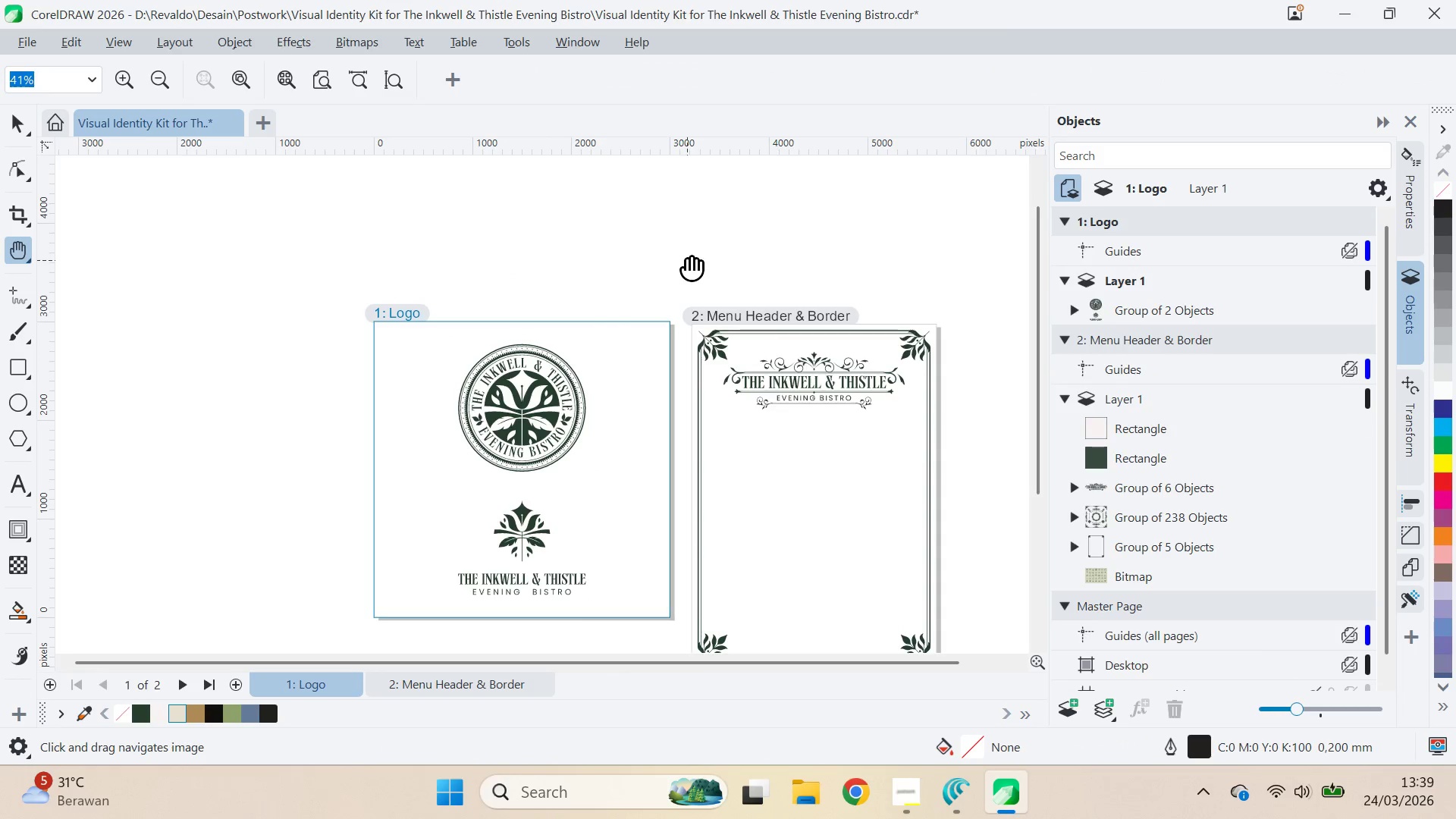 
left_click_drag(start_coordinate=[687, 260], to_coordinate=[572, 247])
 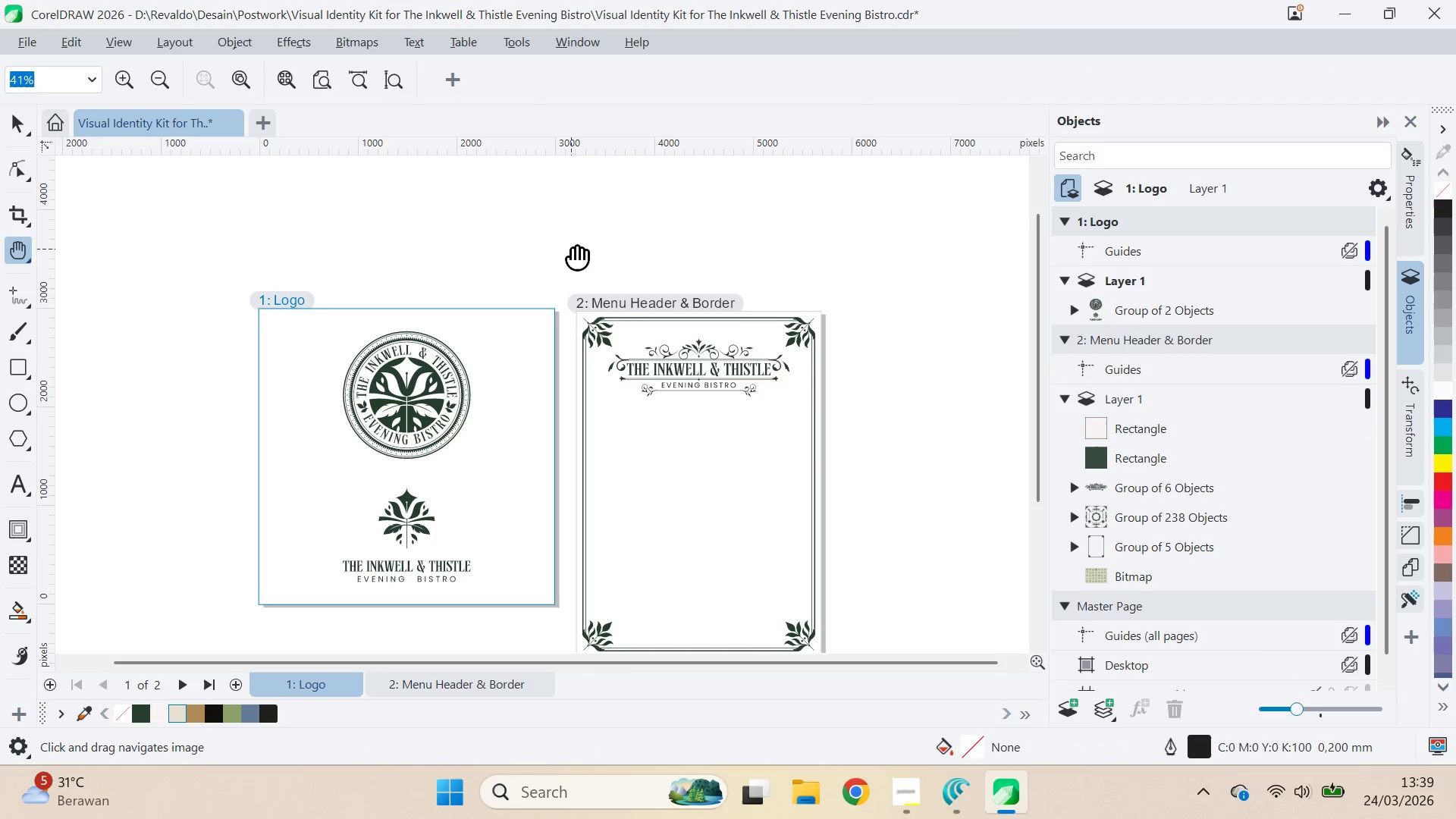 
key(Control+S)
 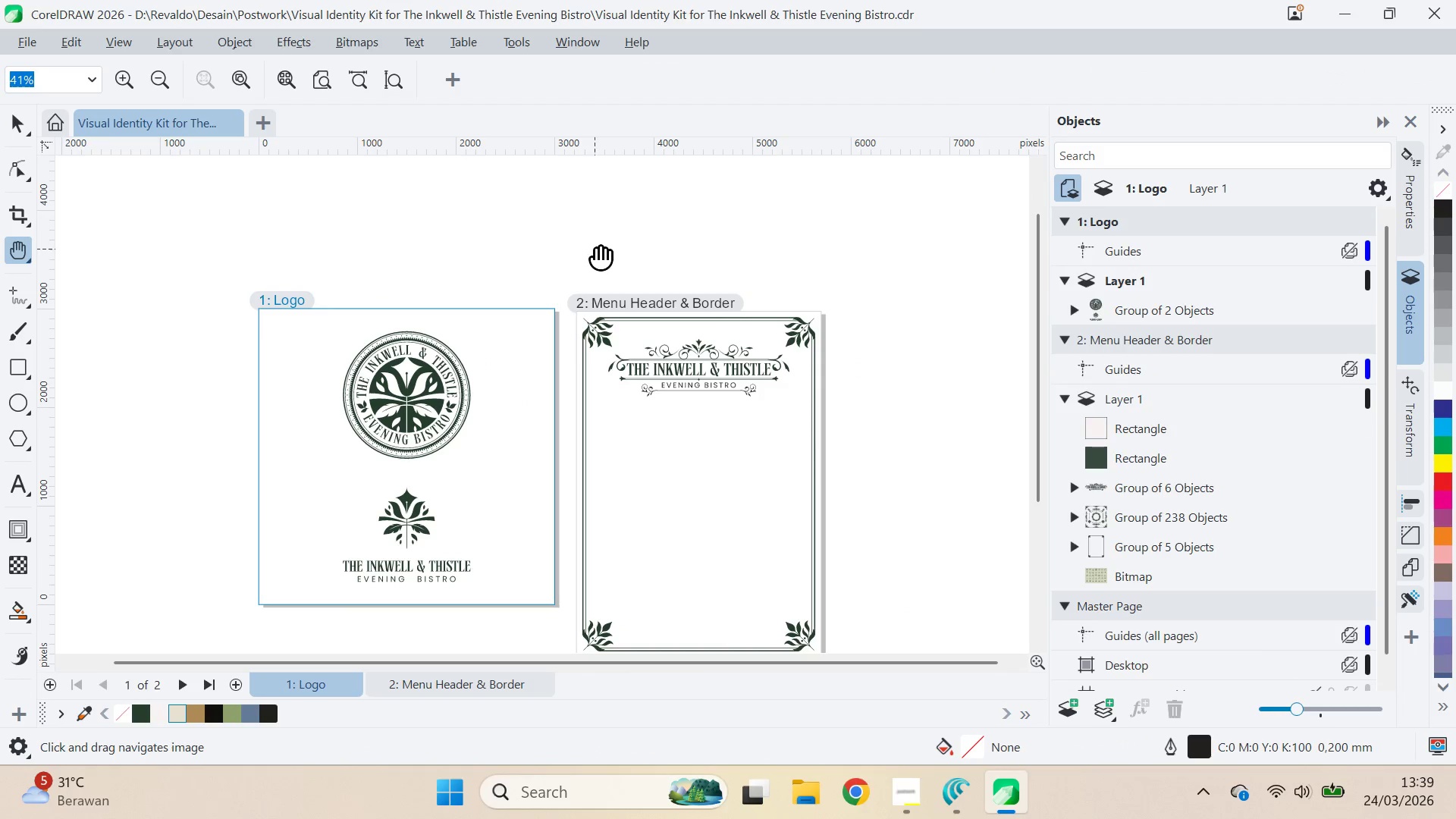 
type(qv)
 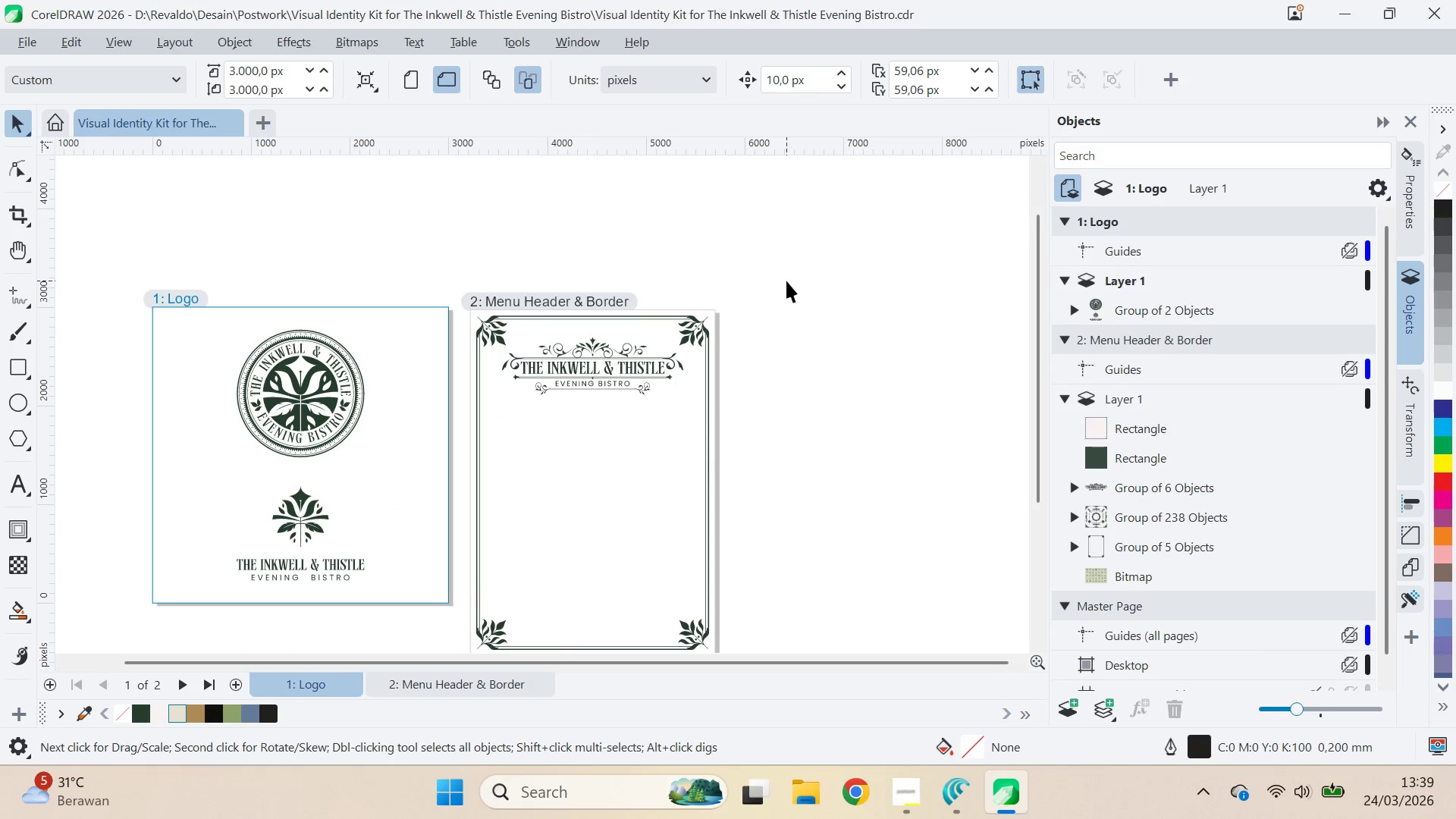 
left_click_drag(start_coordinate=[656, 249], to_coordinate=[550, 248])